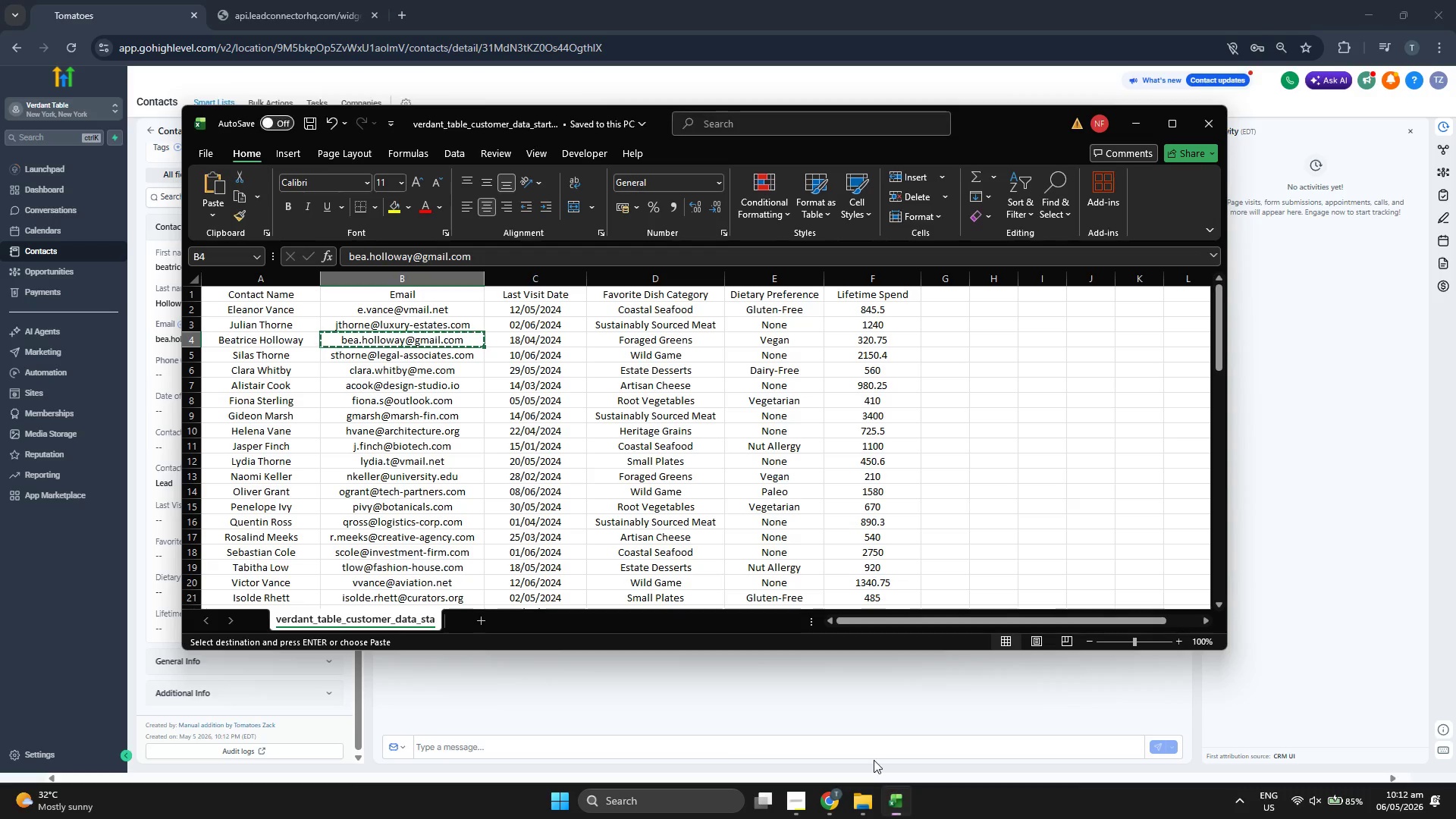 
key(ArrowRight)
 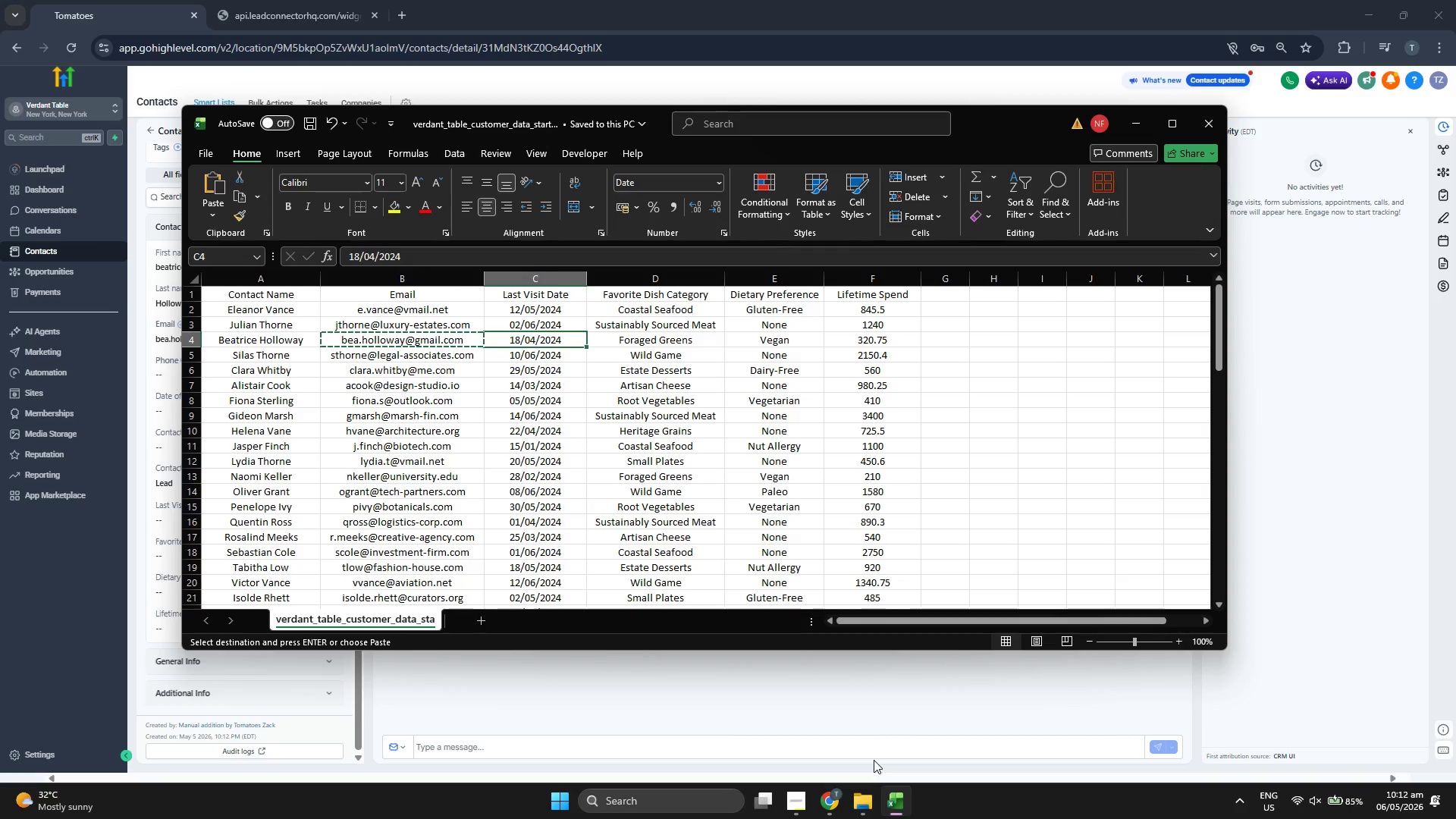 
key(ArrowRight)
 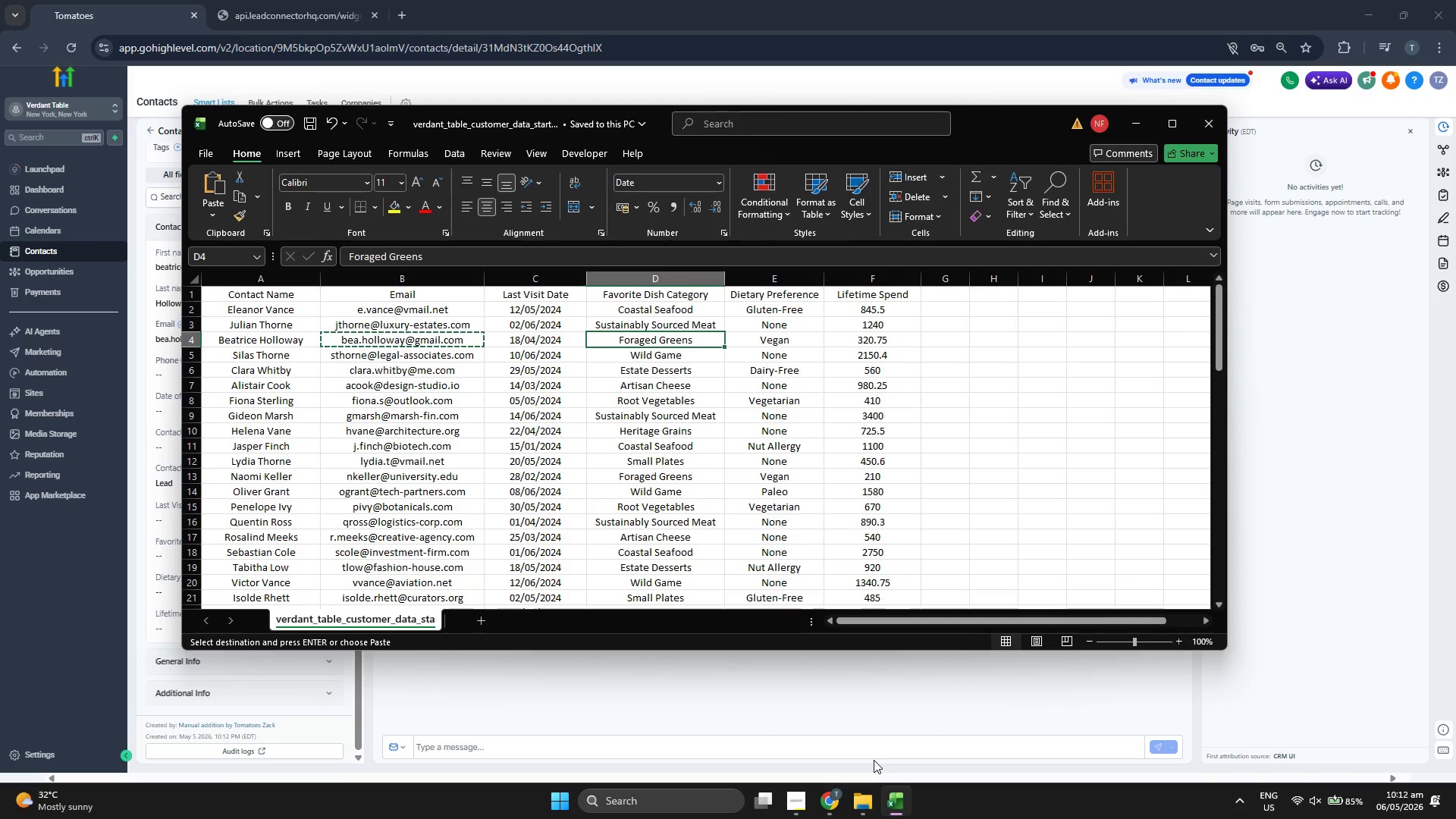 
key(Control+C)
 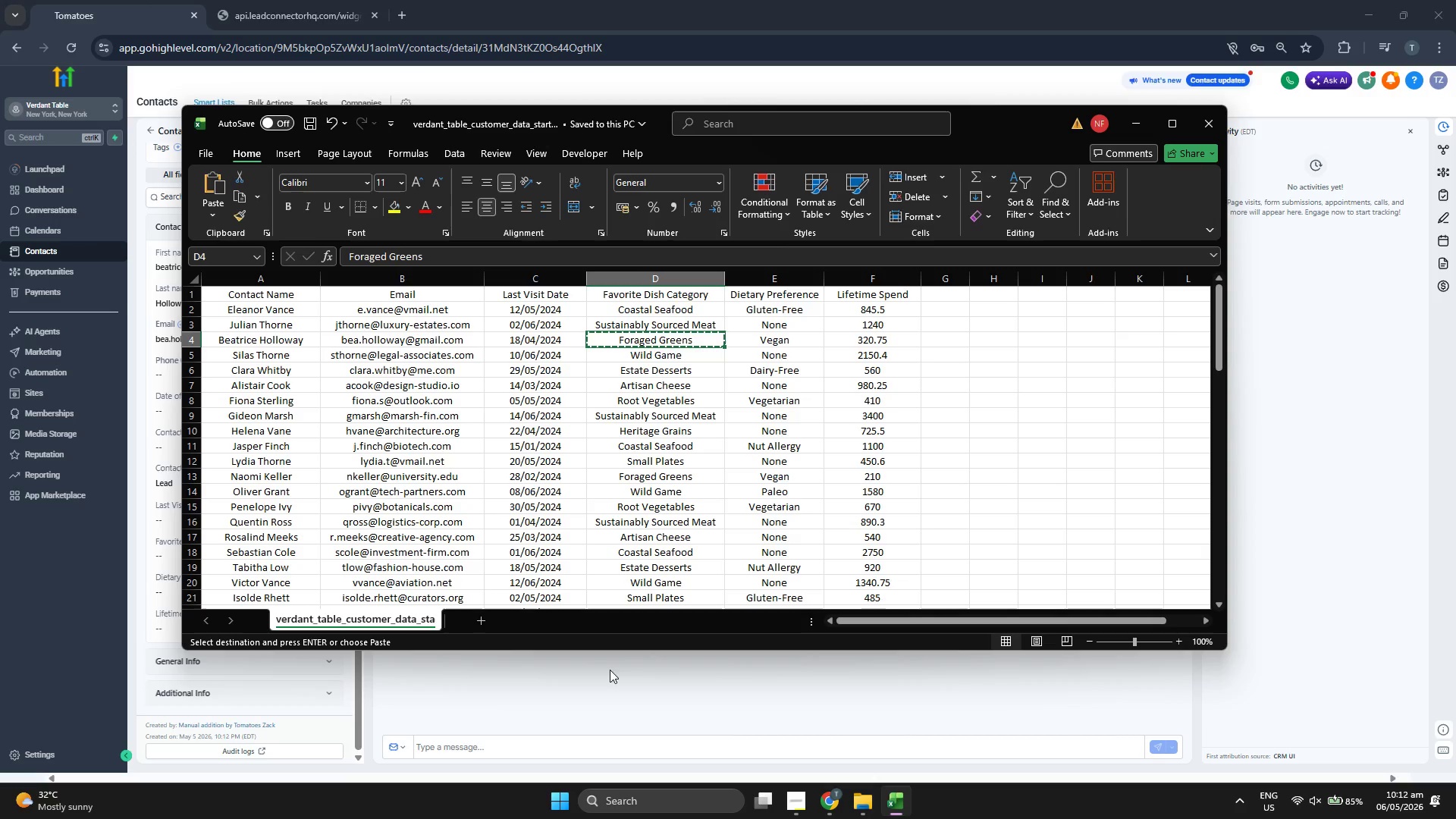 
left_click([555, 681])
 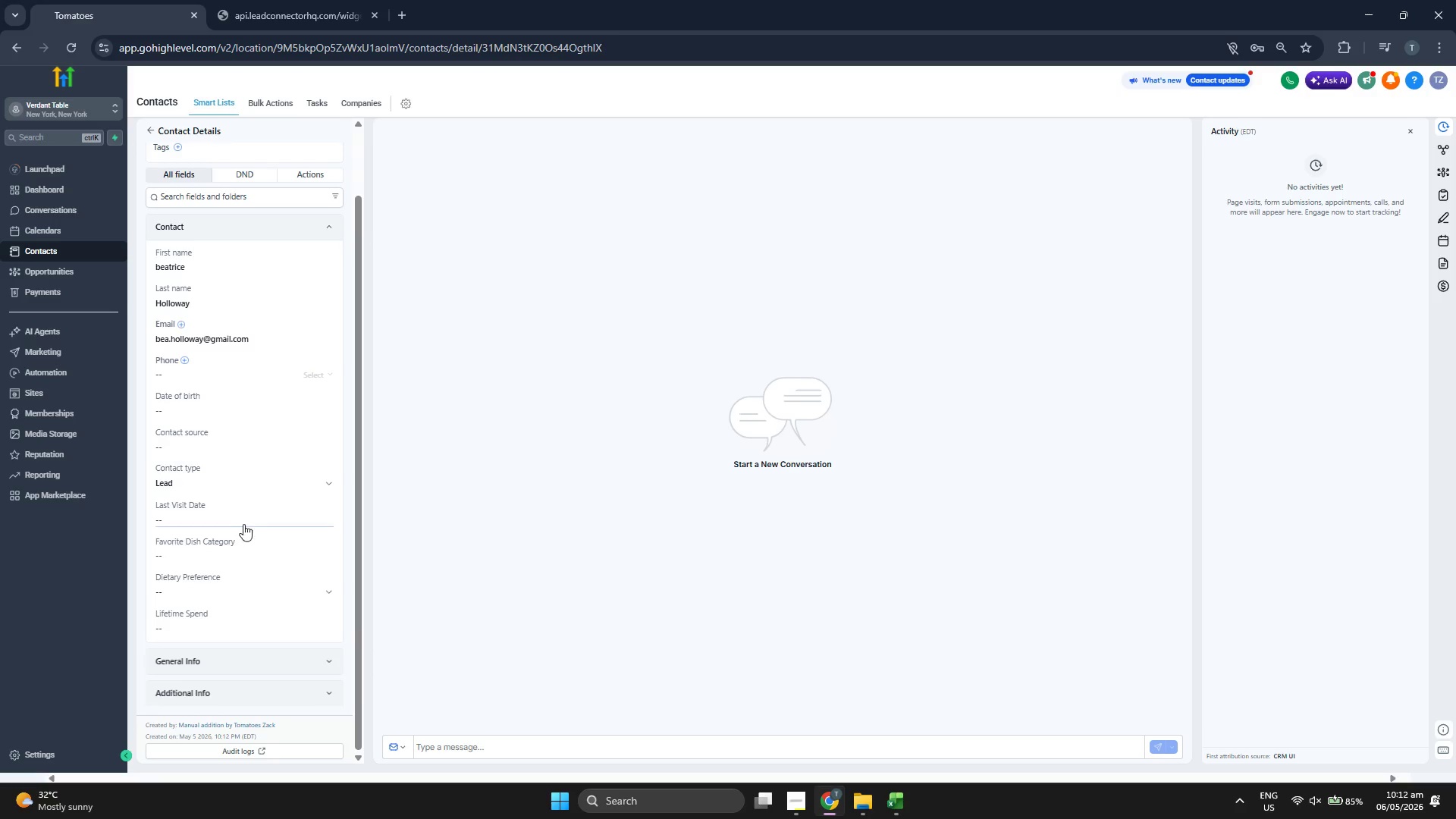 
left_click([244, 558])
 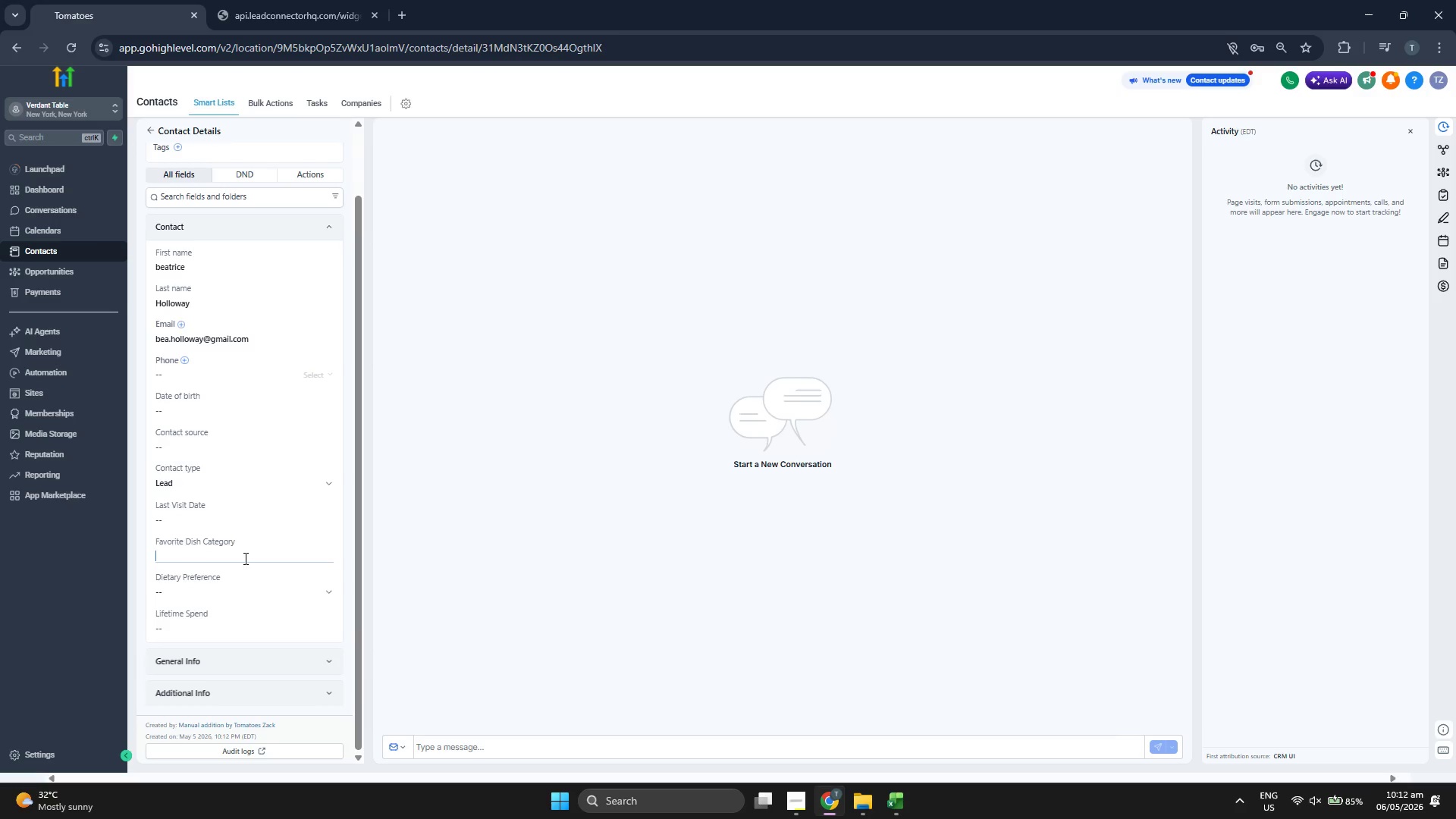 
key(Control+V)
 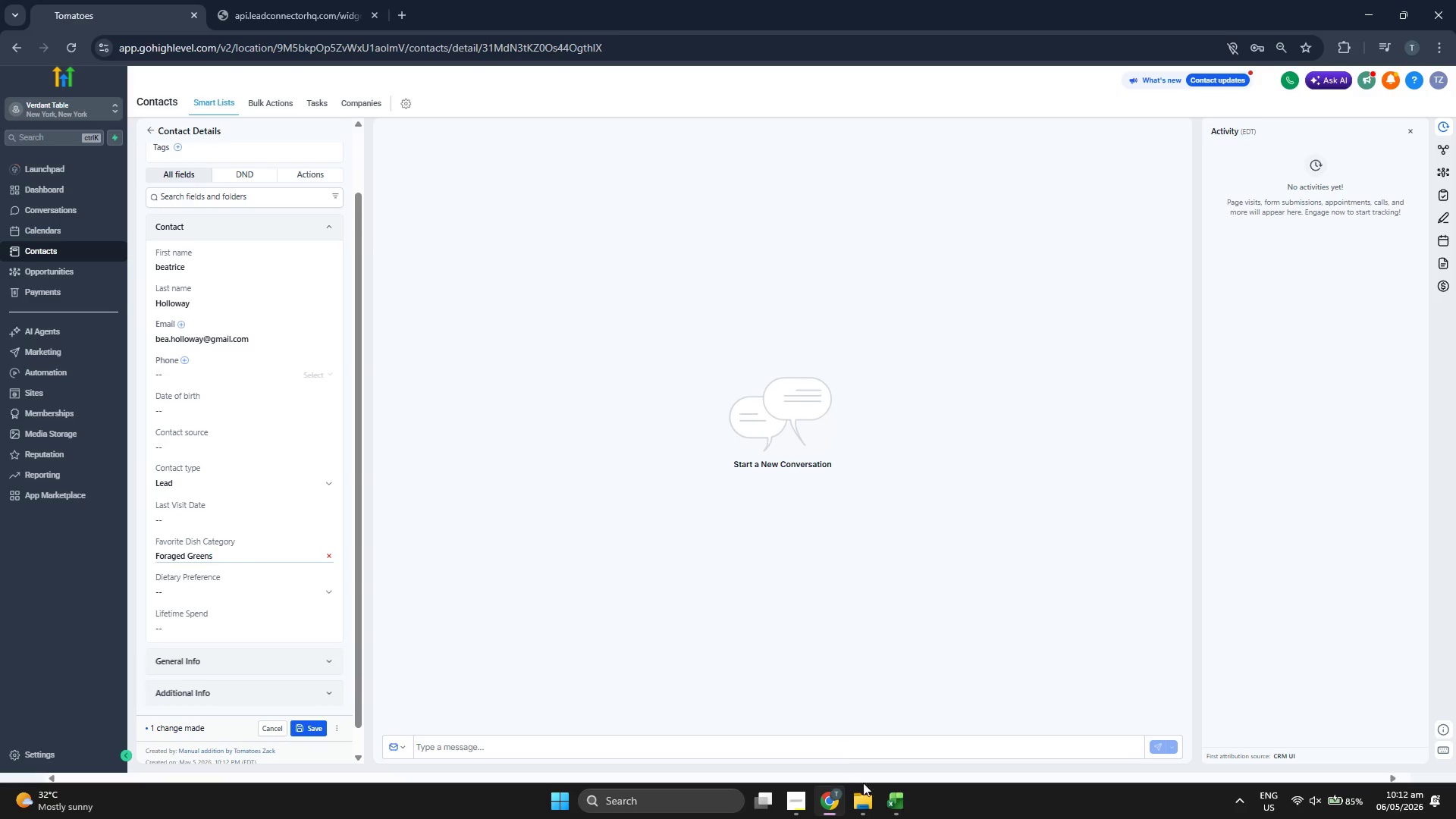 
left_click([891, 805])
 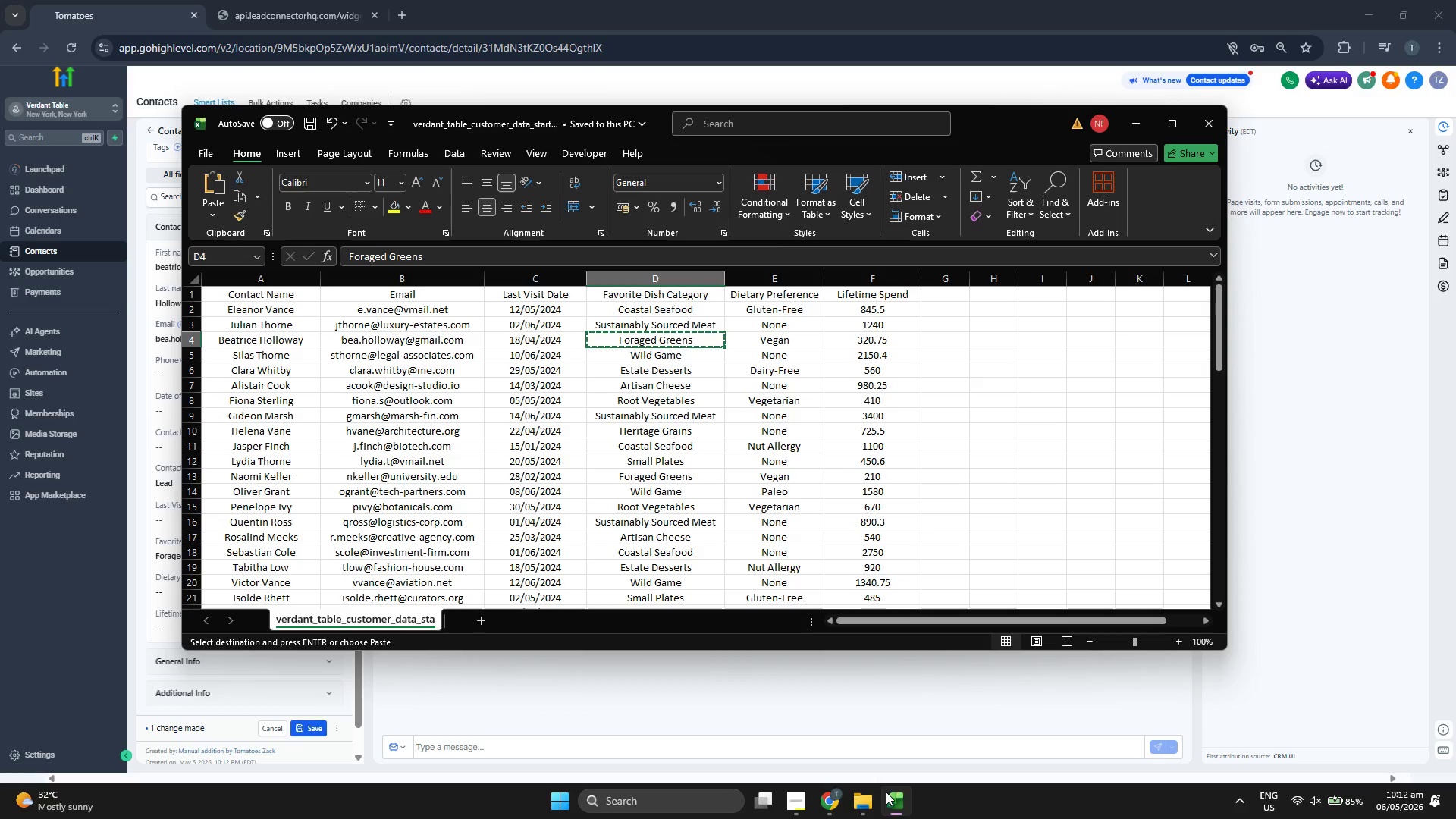 
key(ArrowRight)
 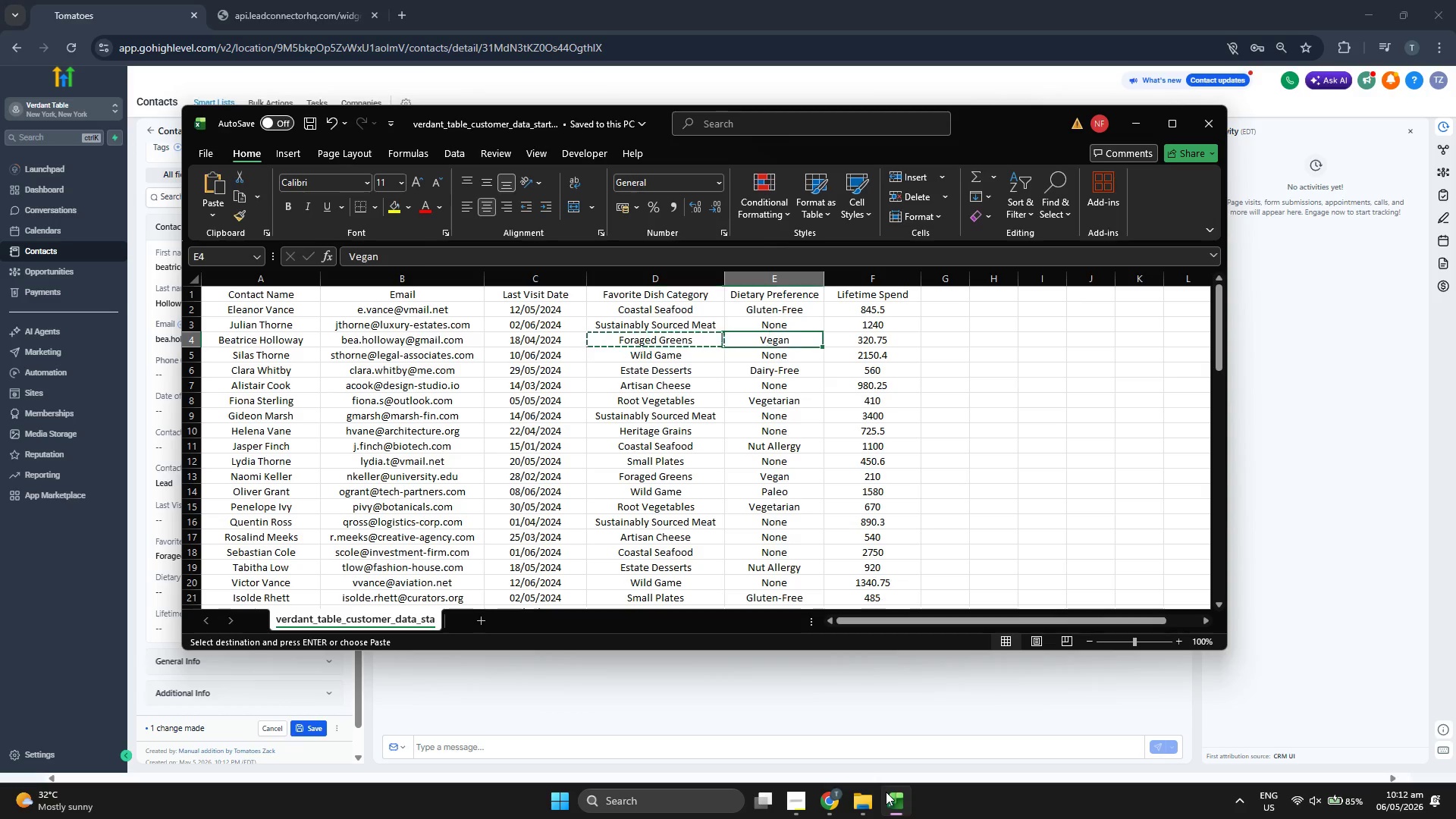 
key(Control+ControlLeft)
 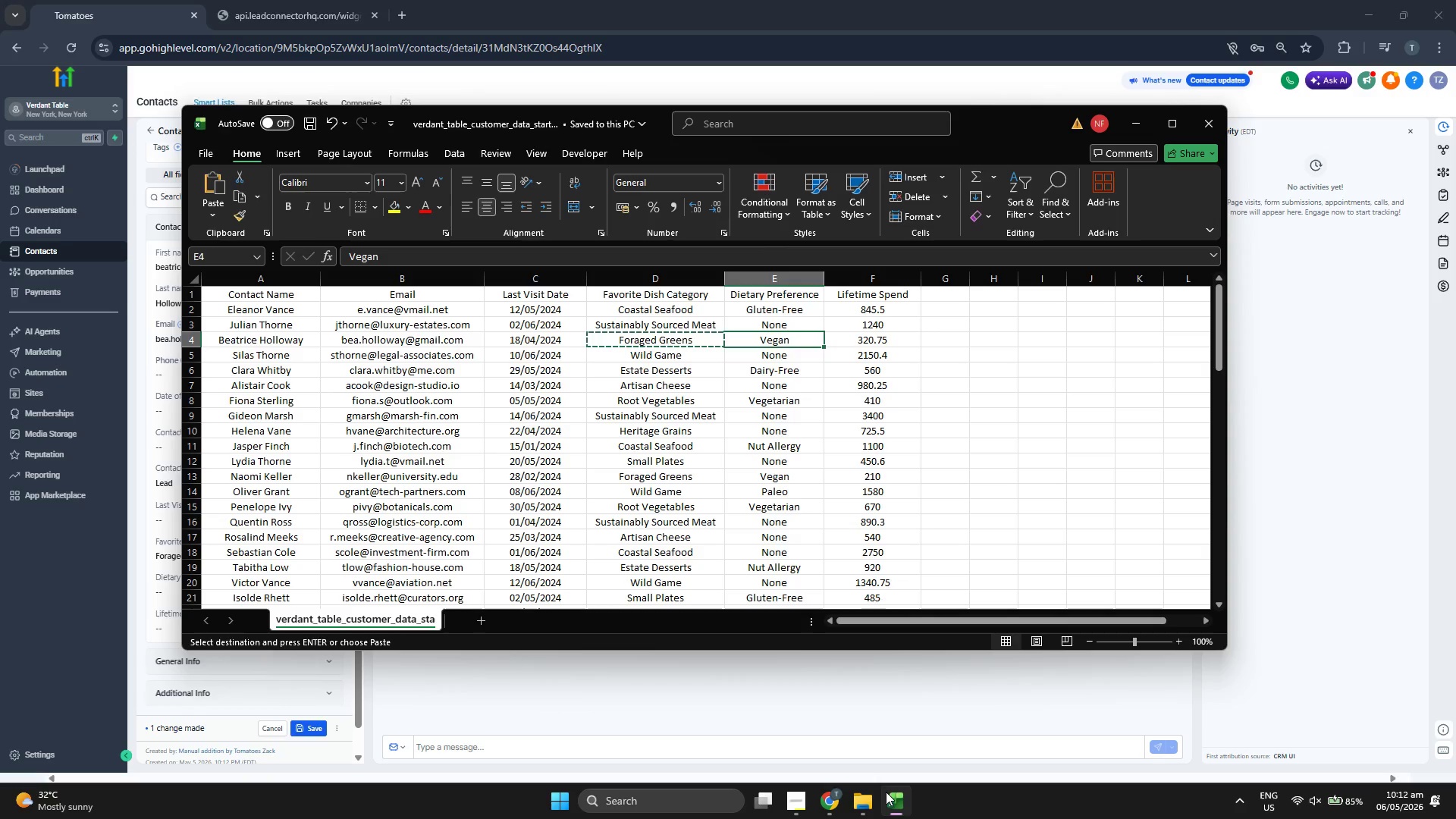 
key(Control+C)
 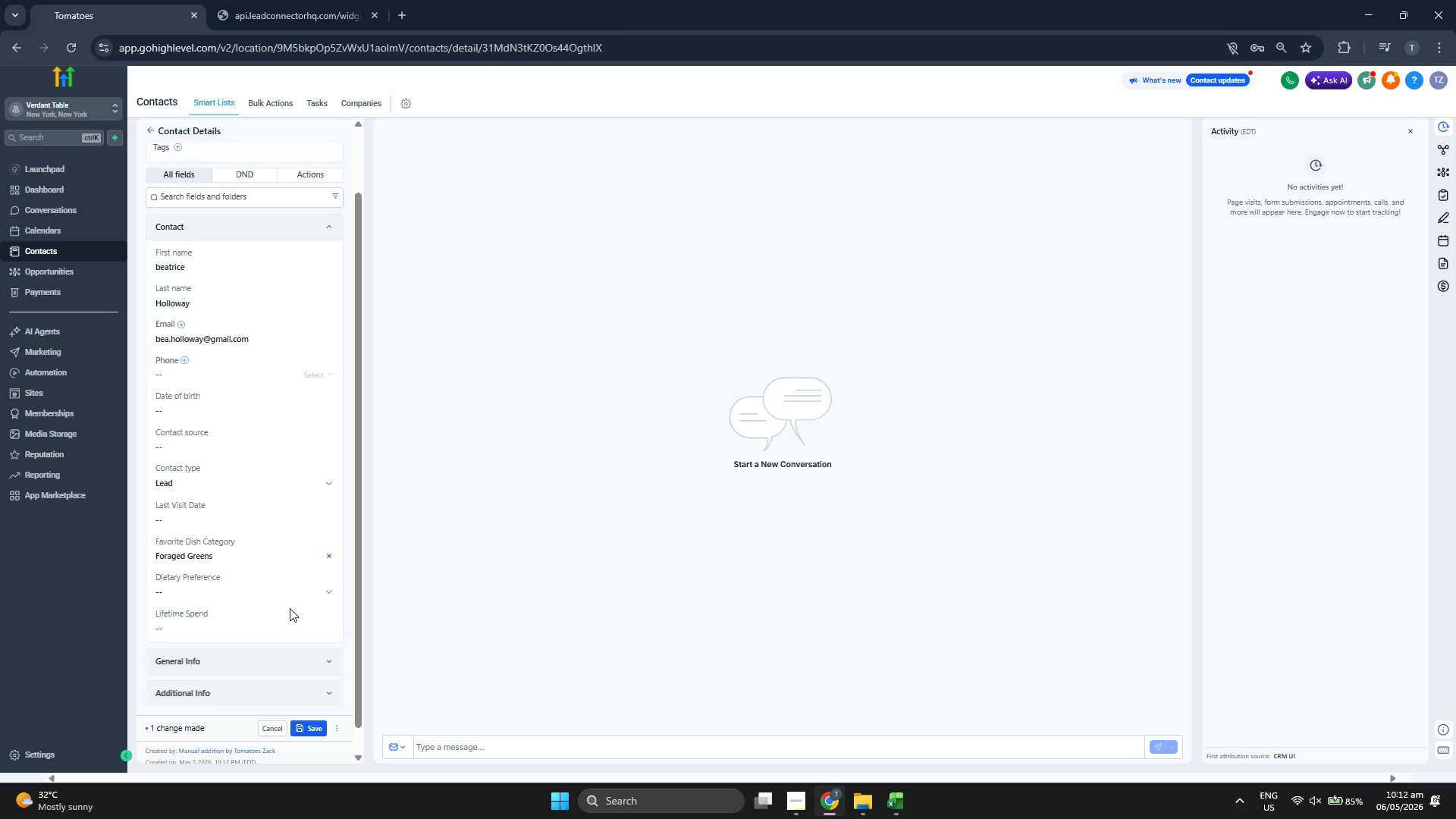 
left_click([265, 592])
 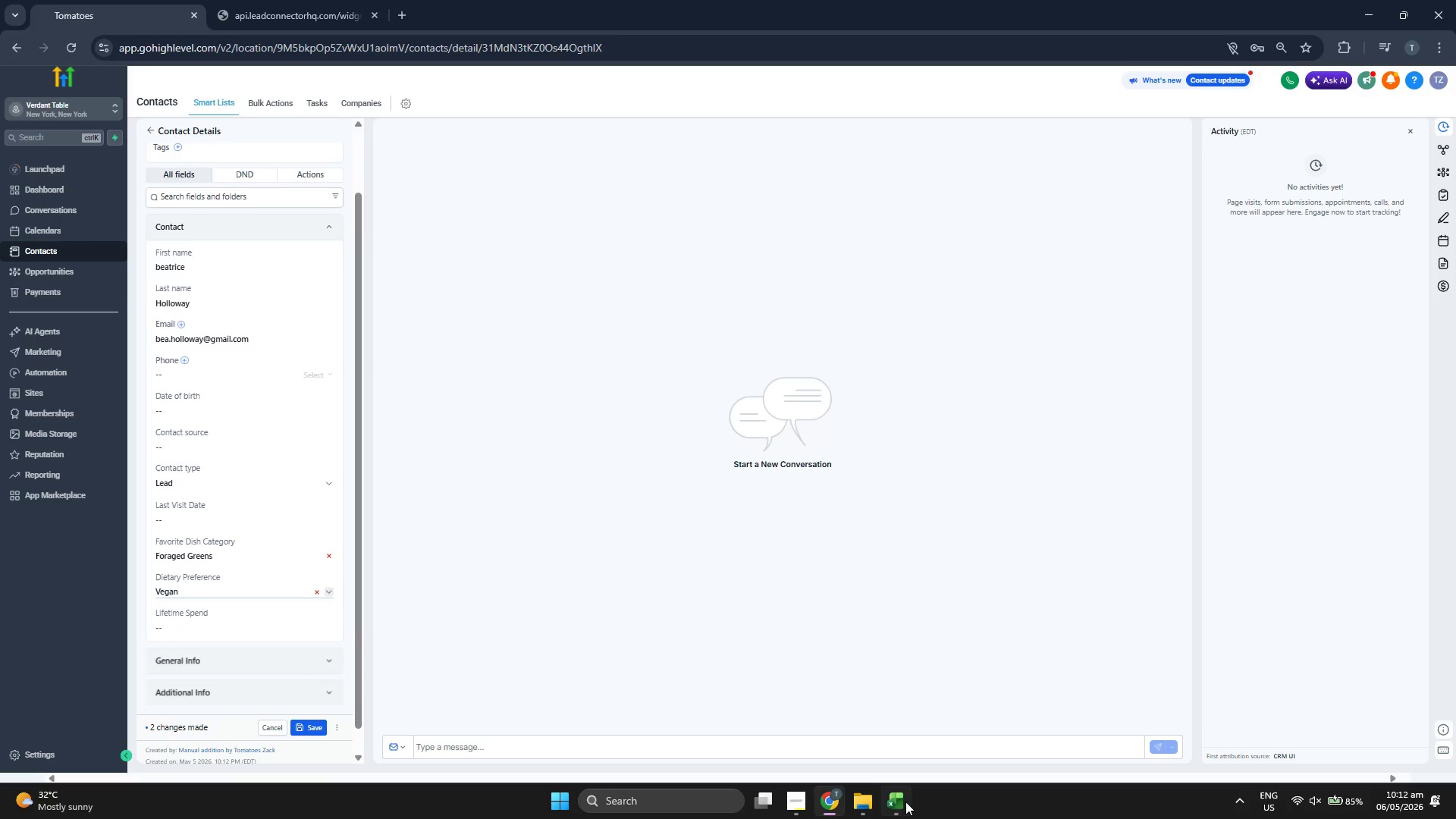 
key(ArrowRight)
 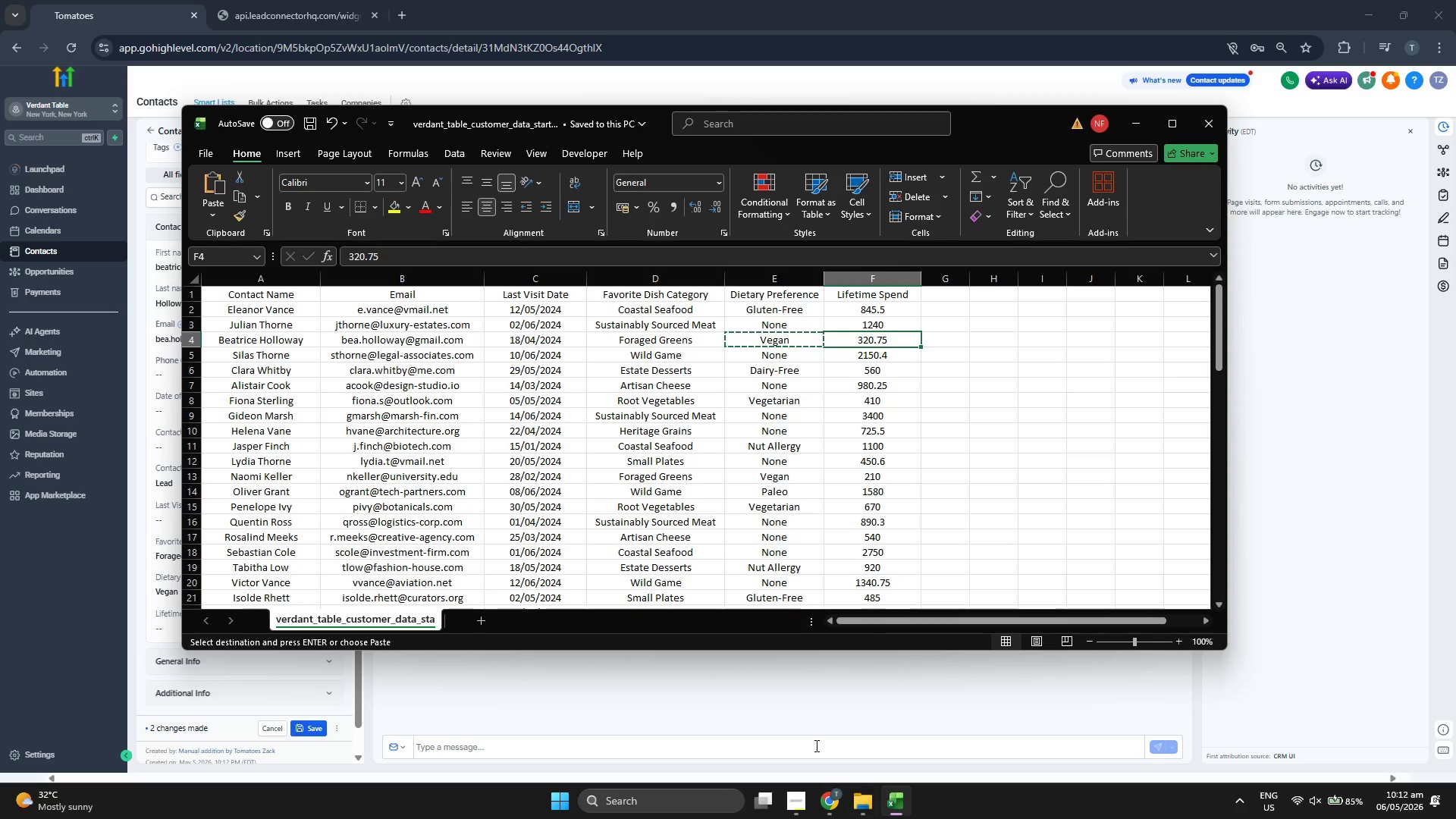 
left_click([774, 720])
 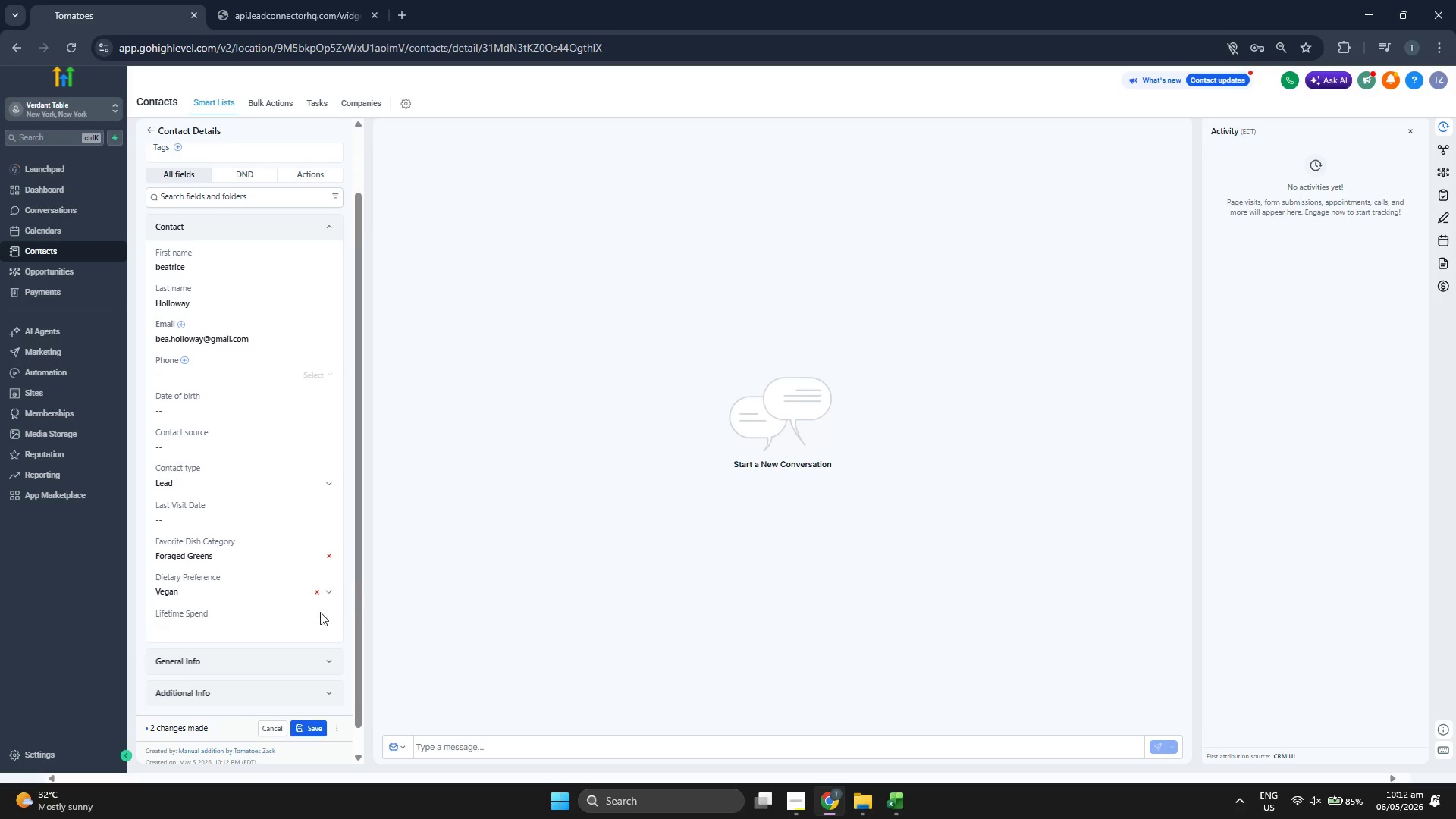 
left_click([250, 628])
 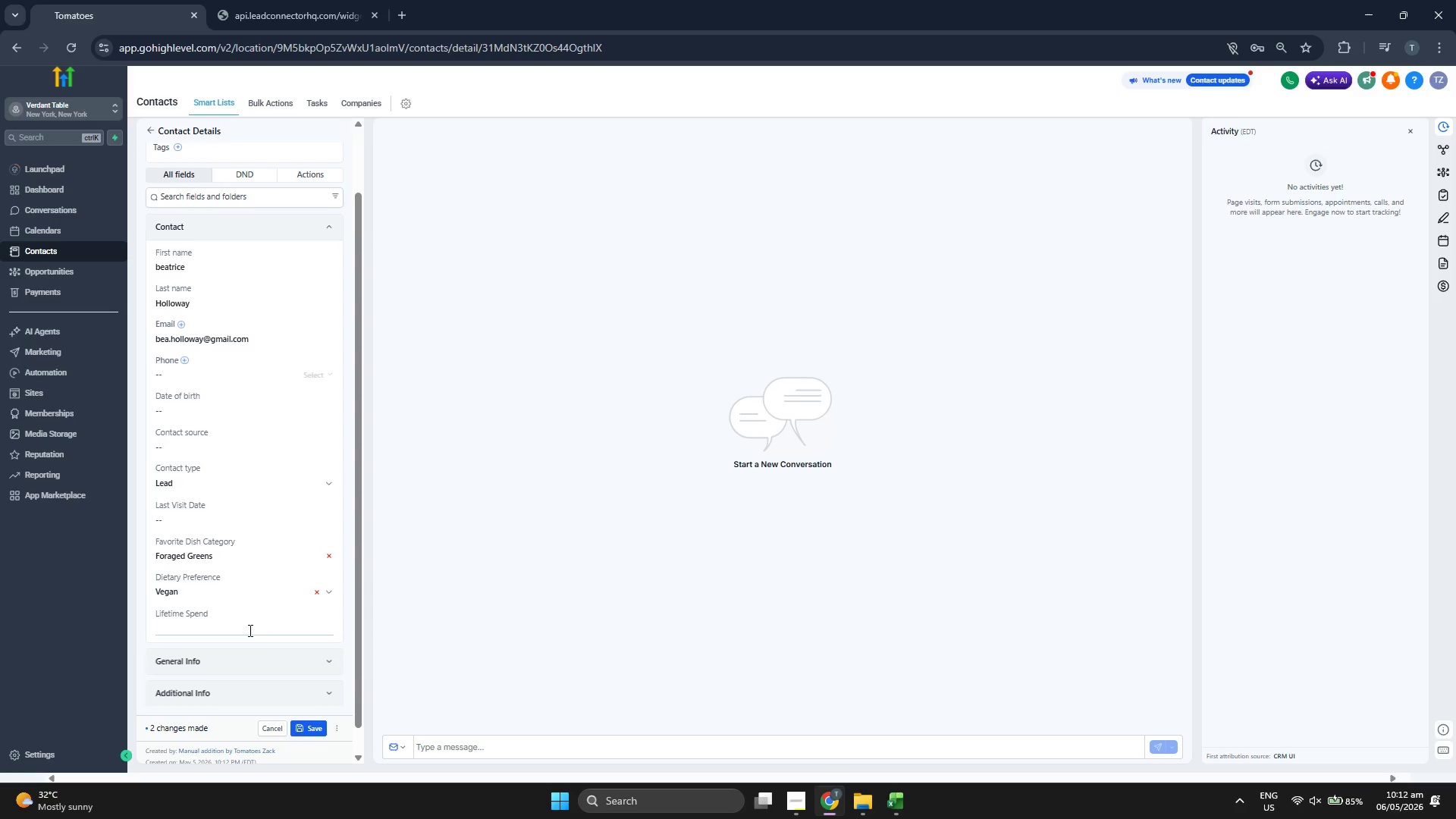 
type(320)
 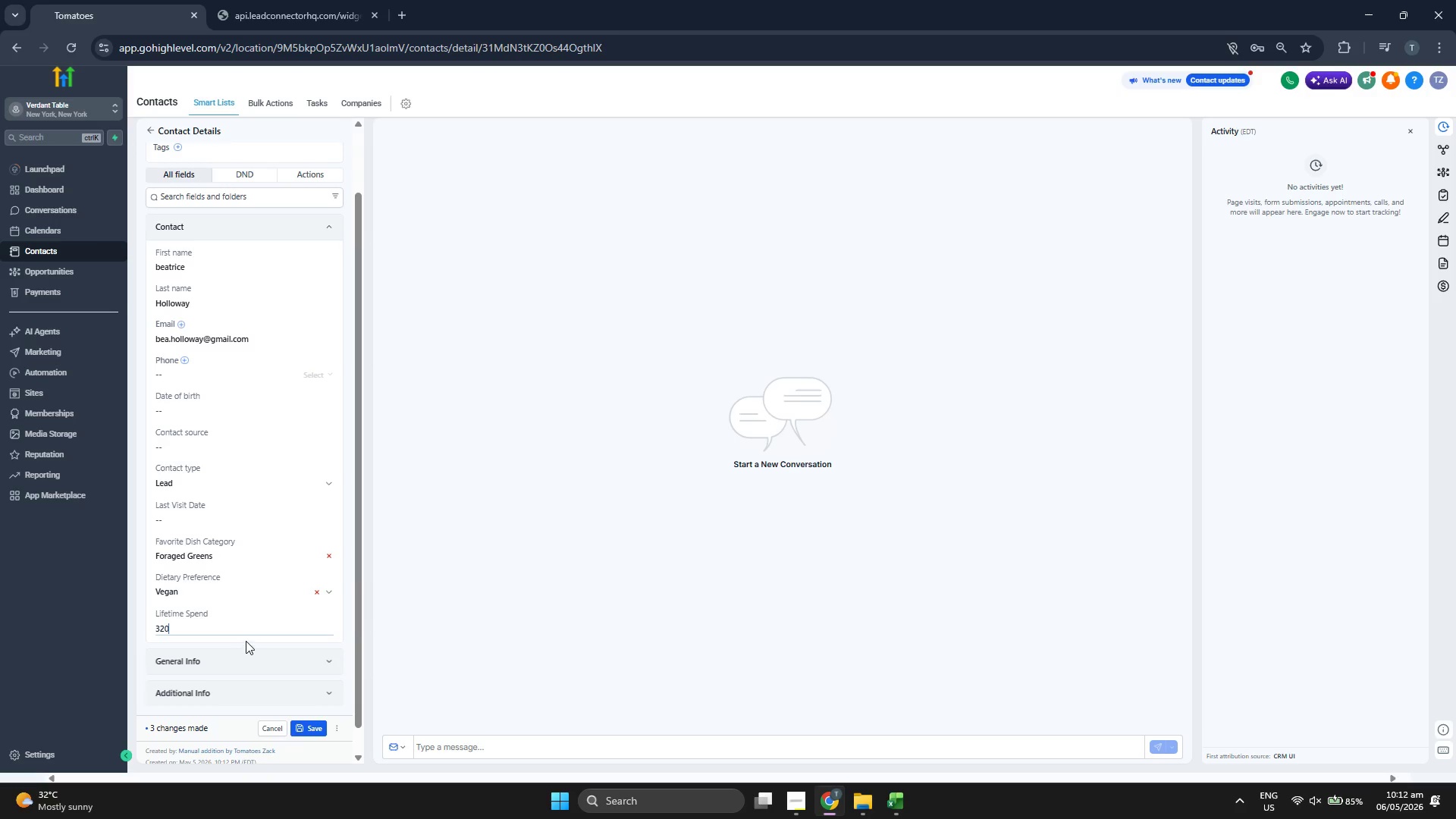 
key(Period)
 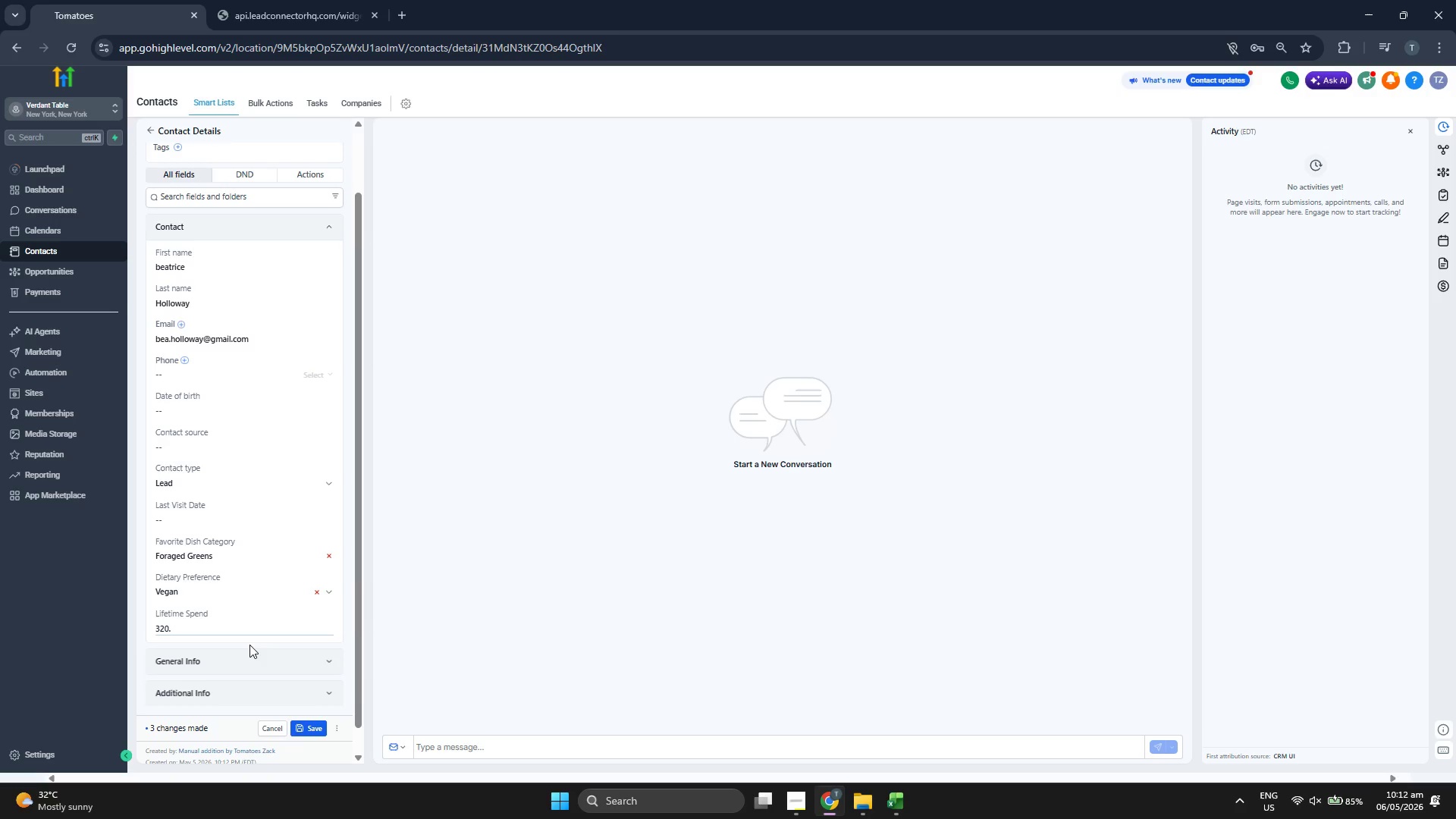 
key(7)
 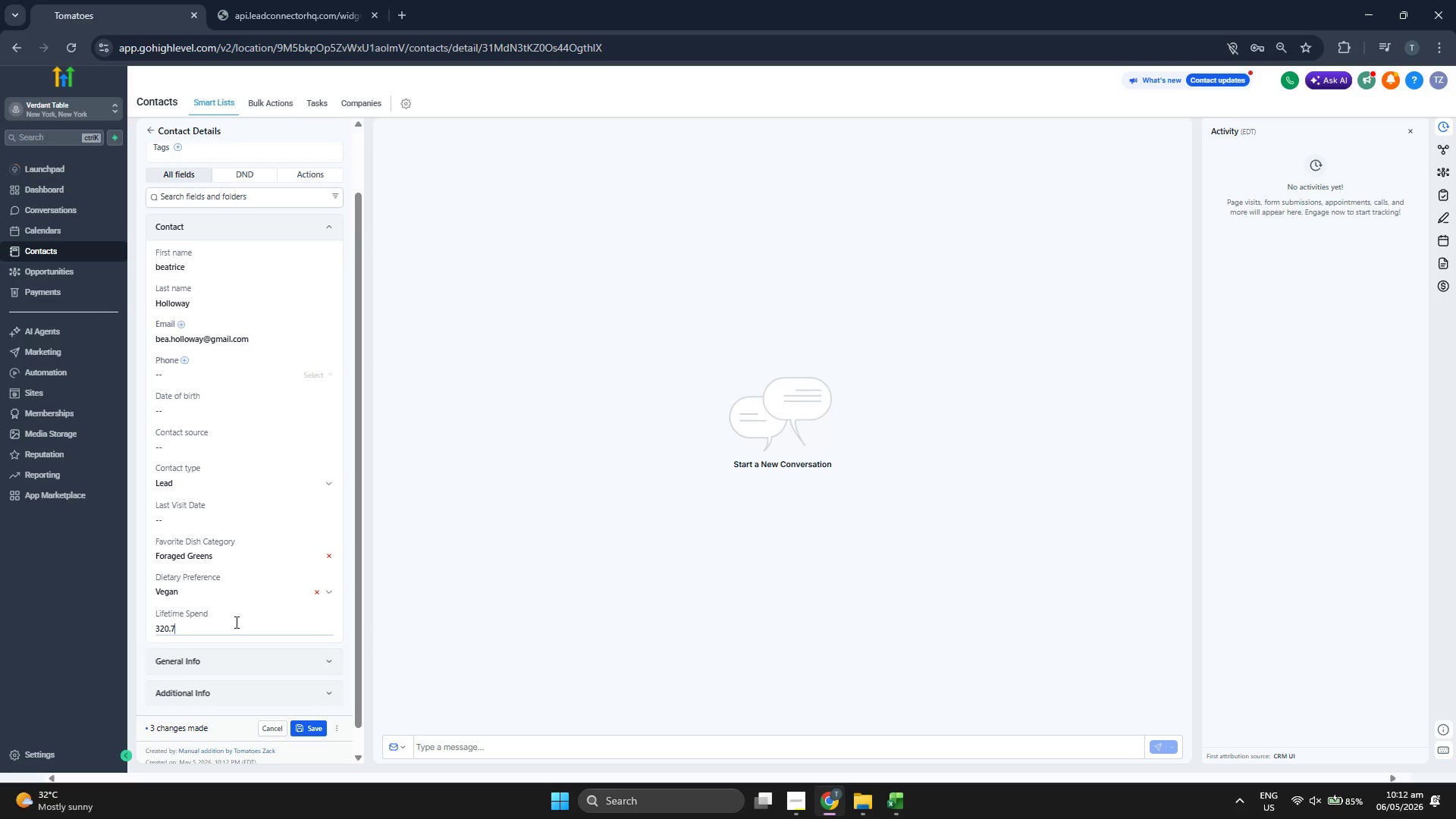 
key(5)
 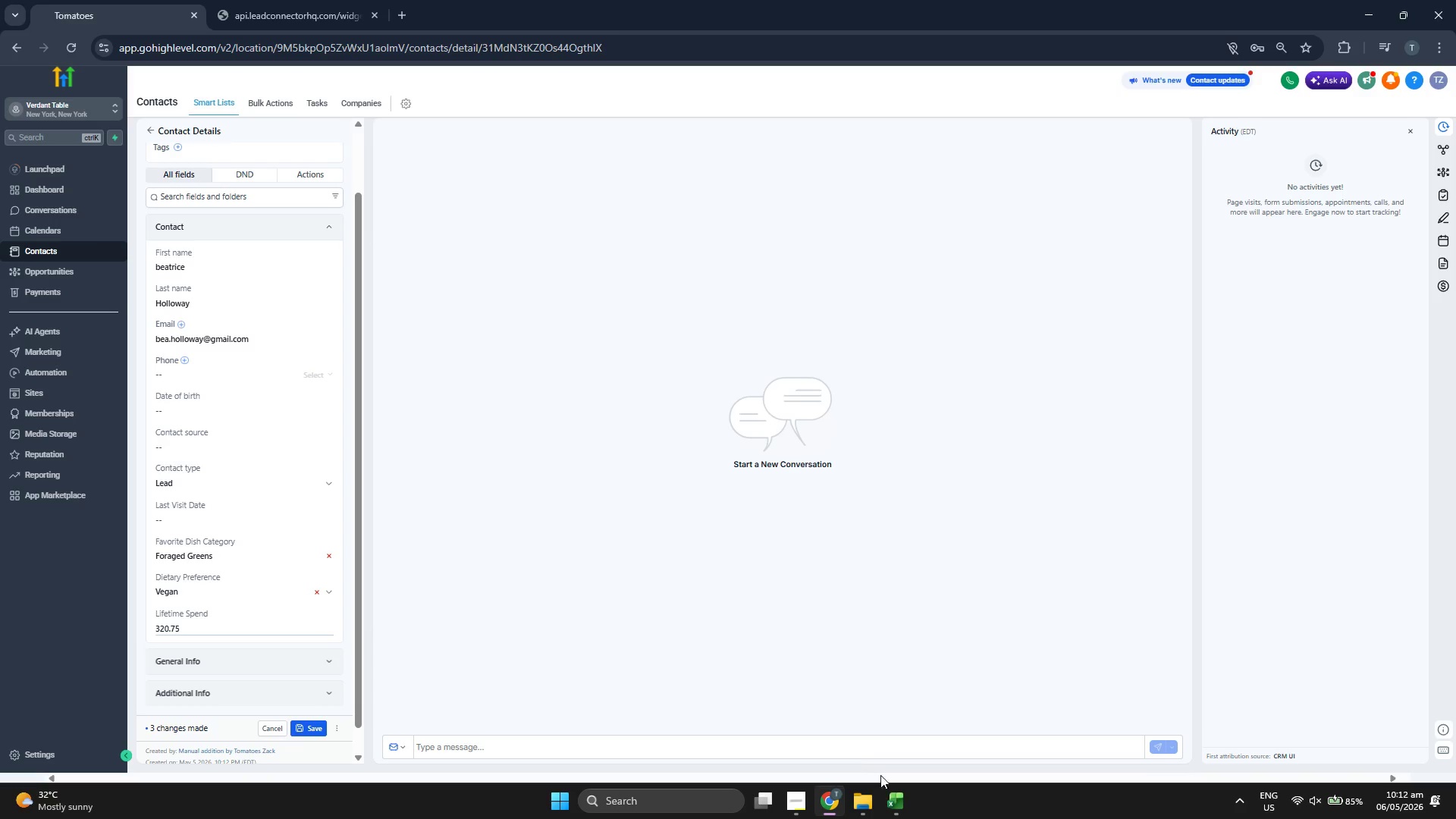 
left_click([895, 795])
 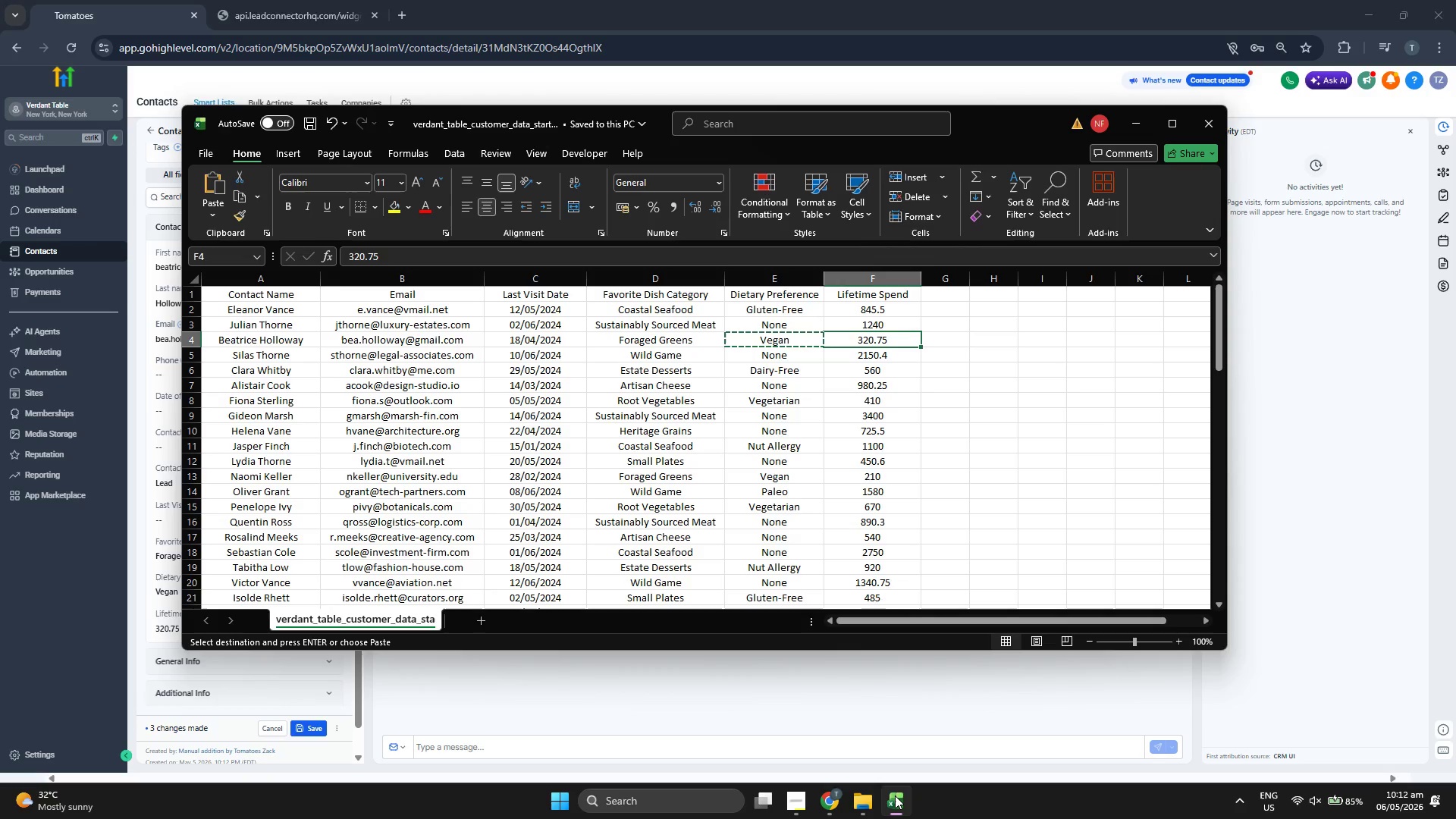 
left_click([895, 795])
 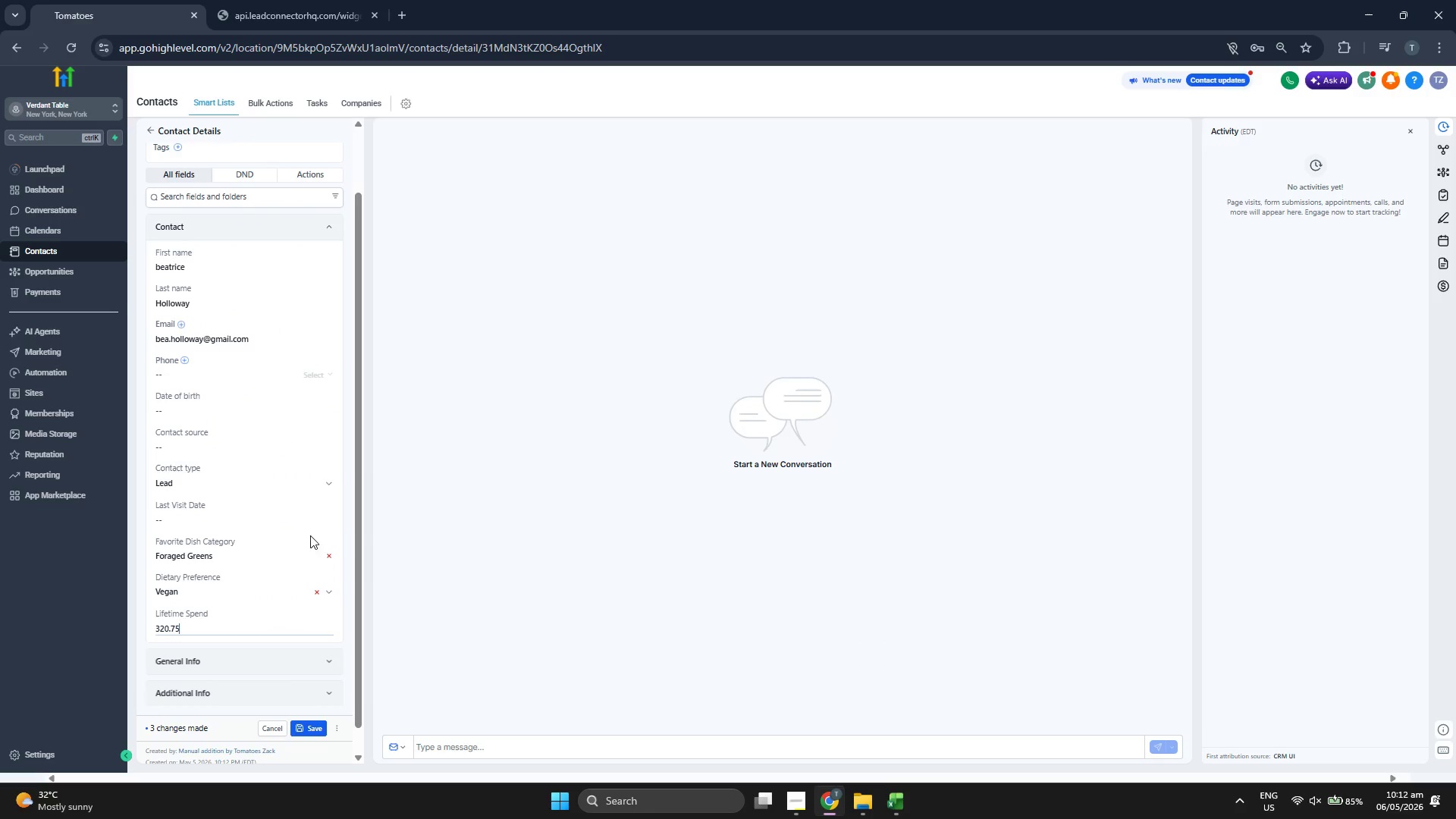 
left_click([279, 518])
 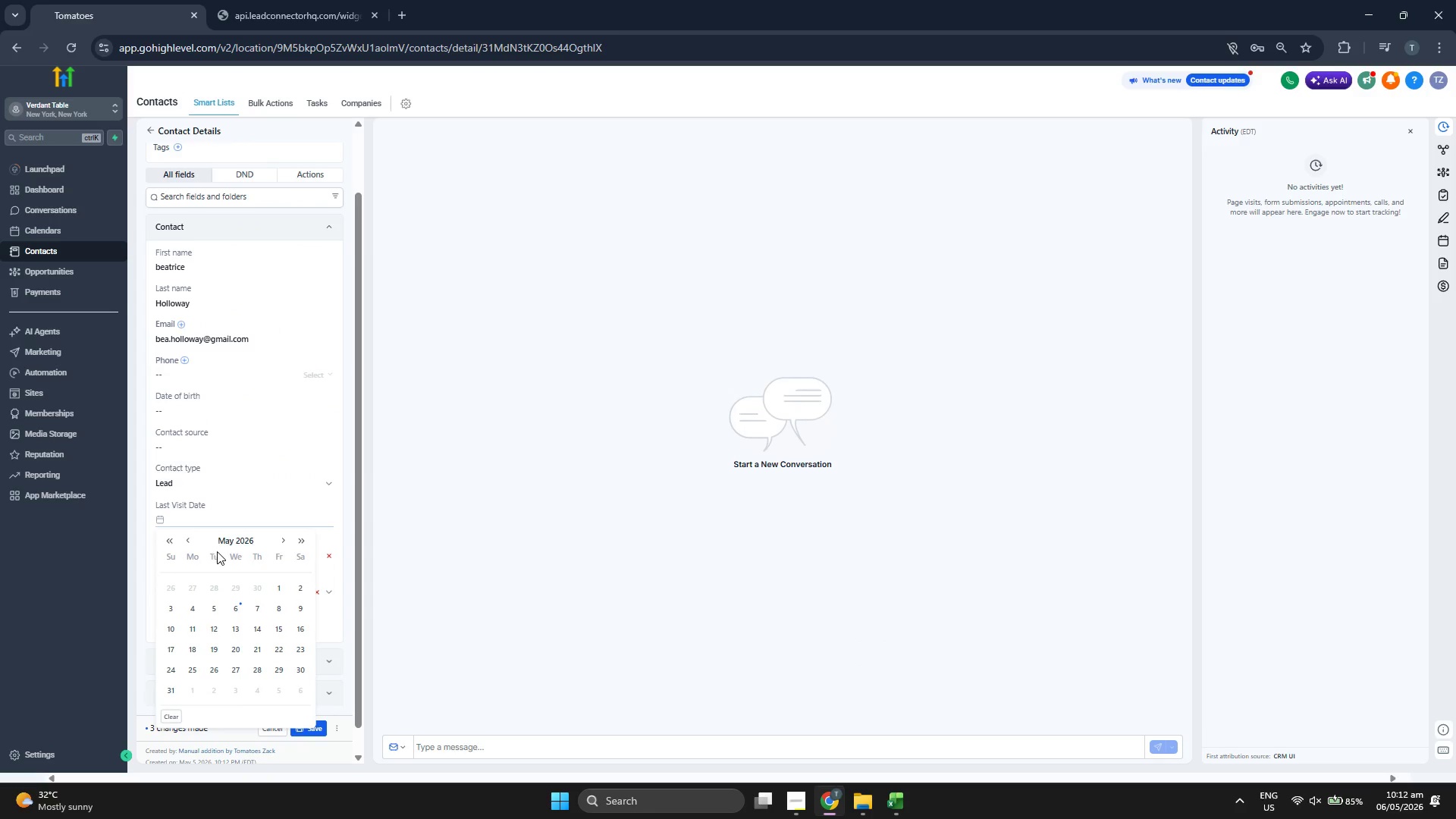 
left_click([230, 539])
 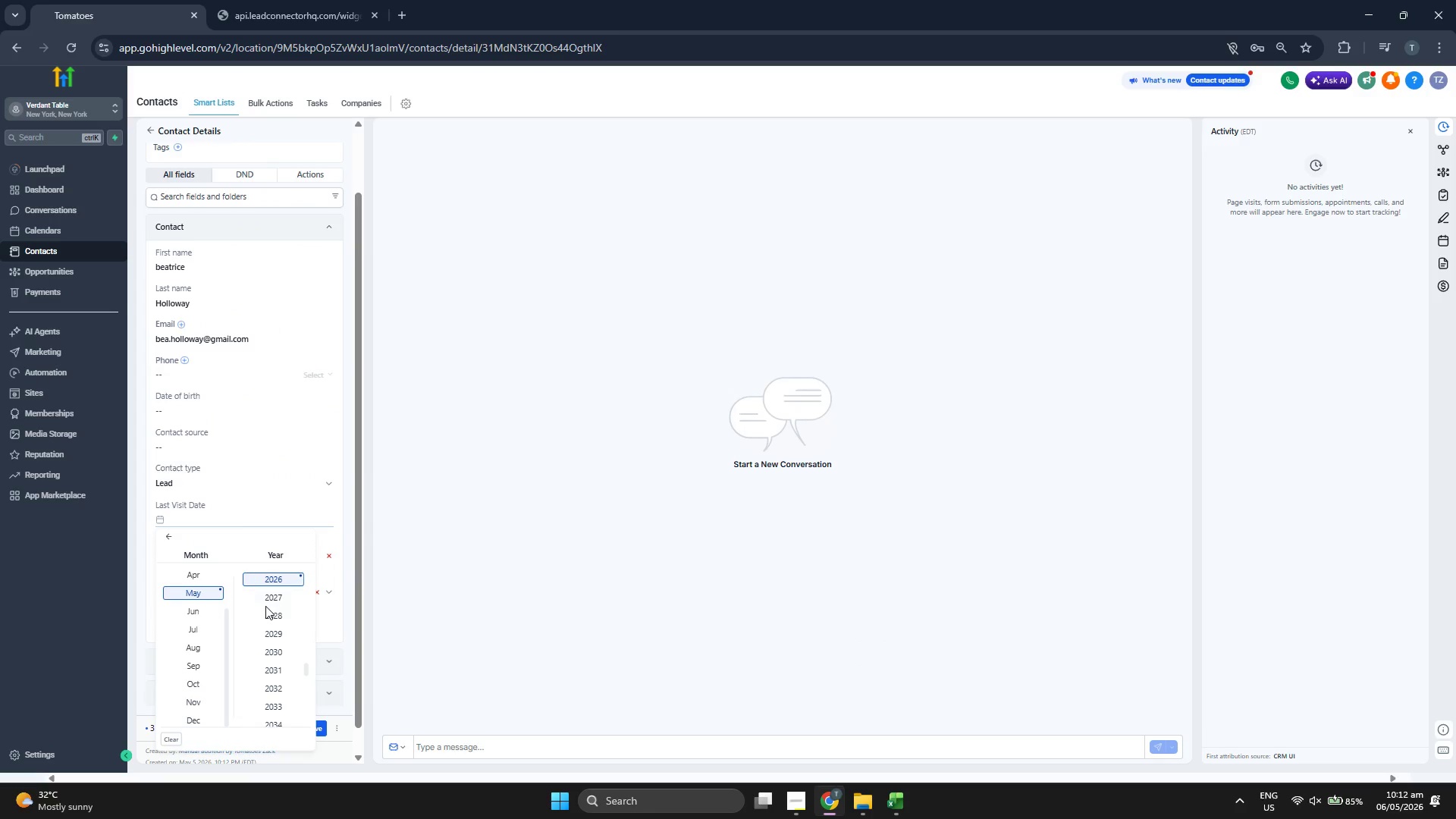 
scroll: coordinate [278, 620], scroll_direction: up, amount: 1.0
 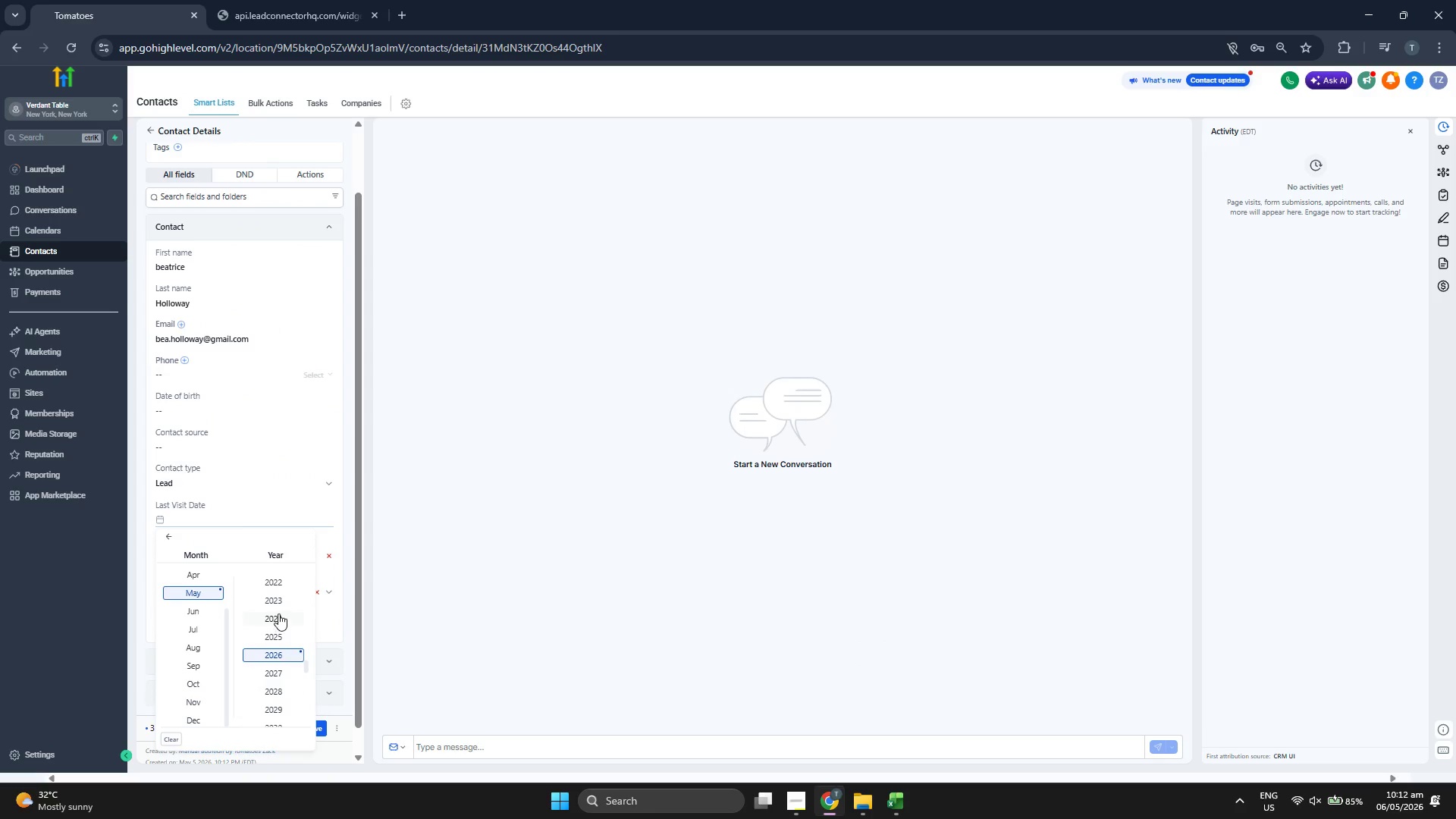 
left_click([278, 621])
 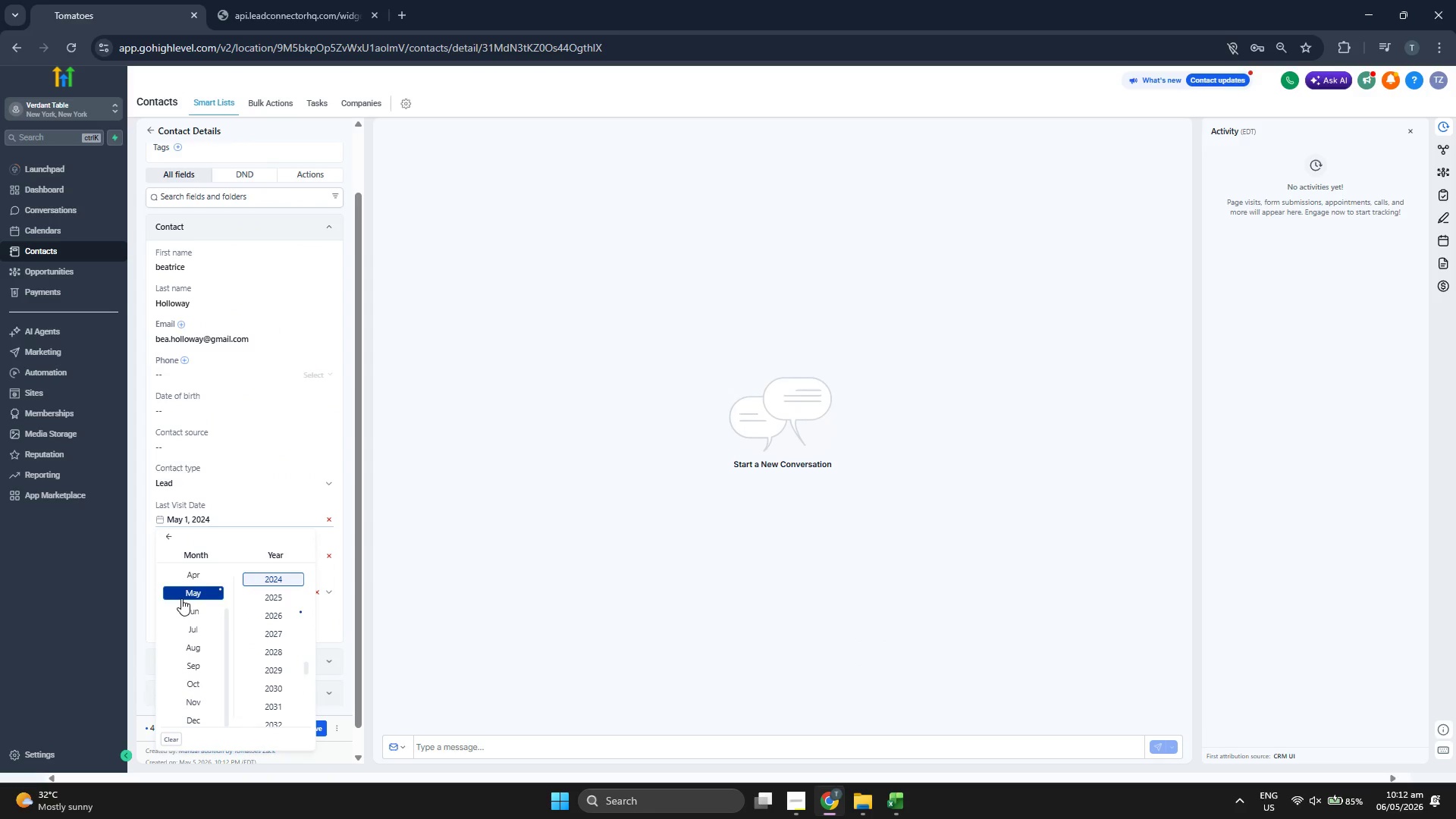 
scroll: coordinate [196, 599], scroll_direction: up, amount: 2.0
 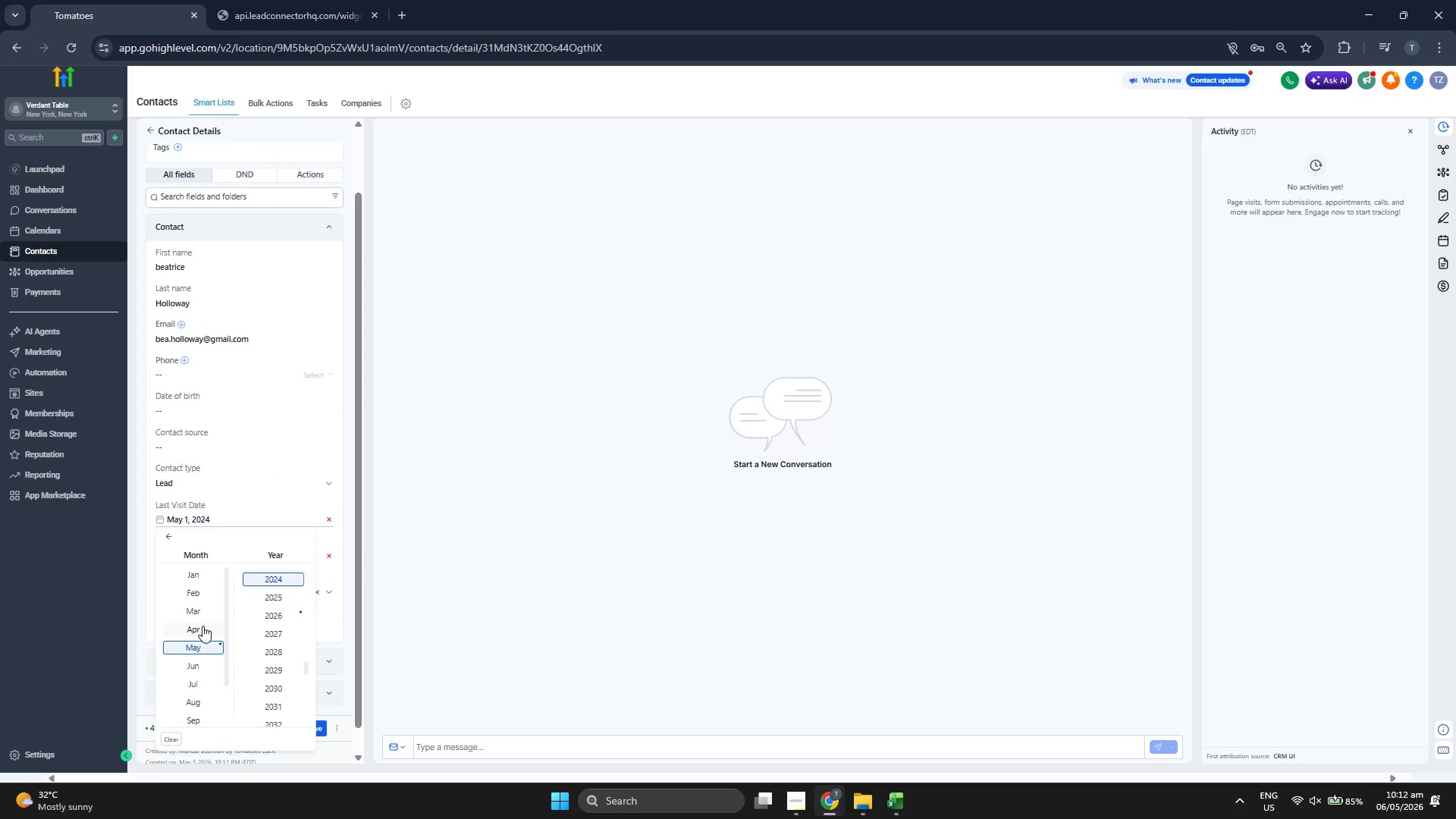 
left_click([202, 626])
 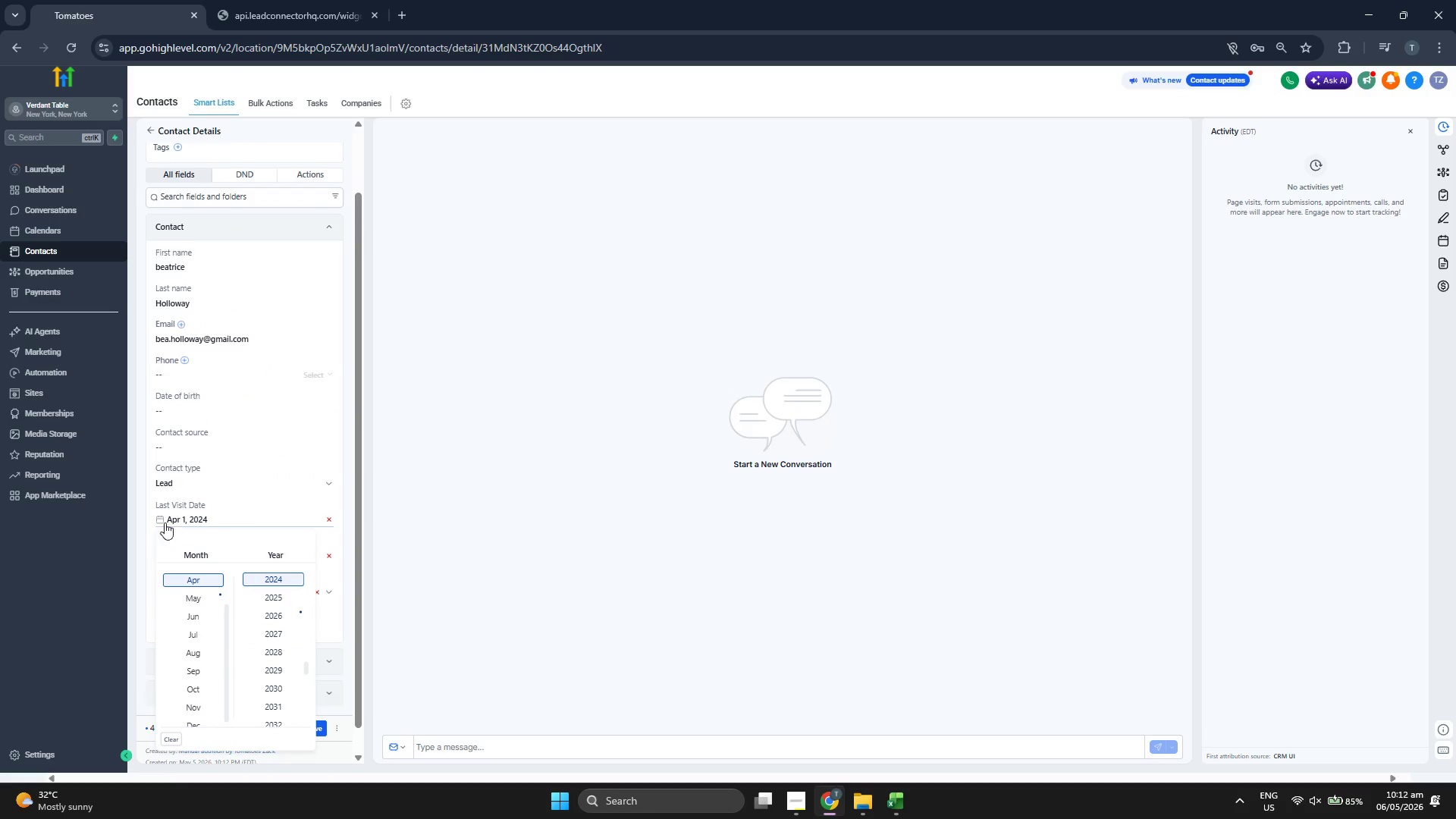 
left_click([165, 530])
 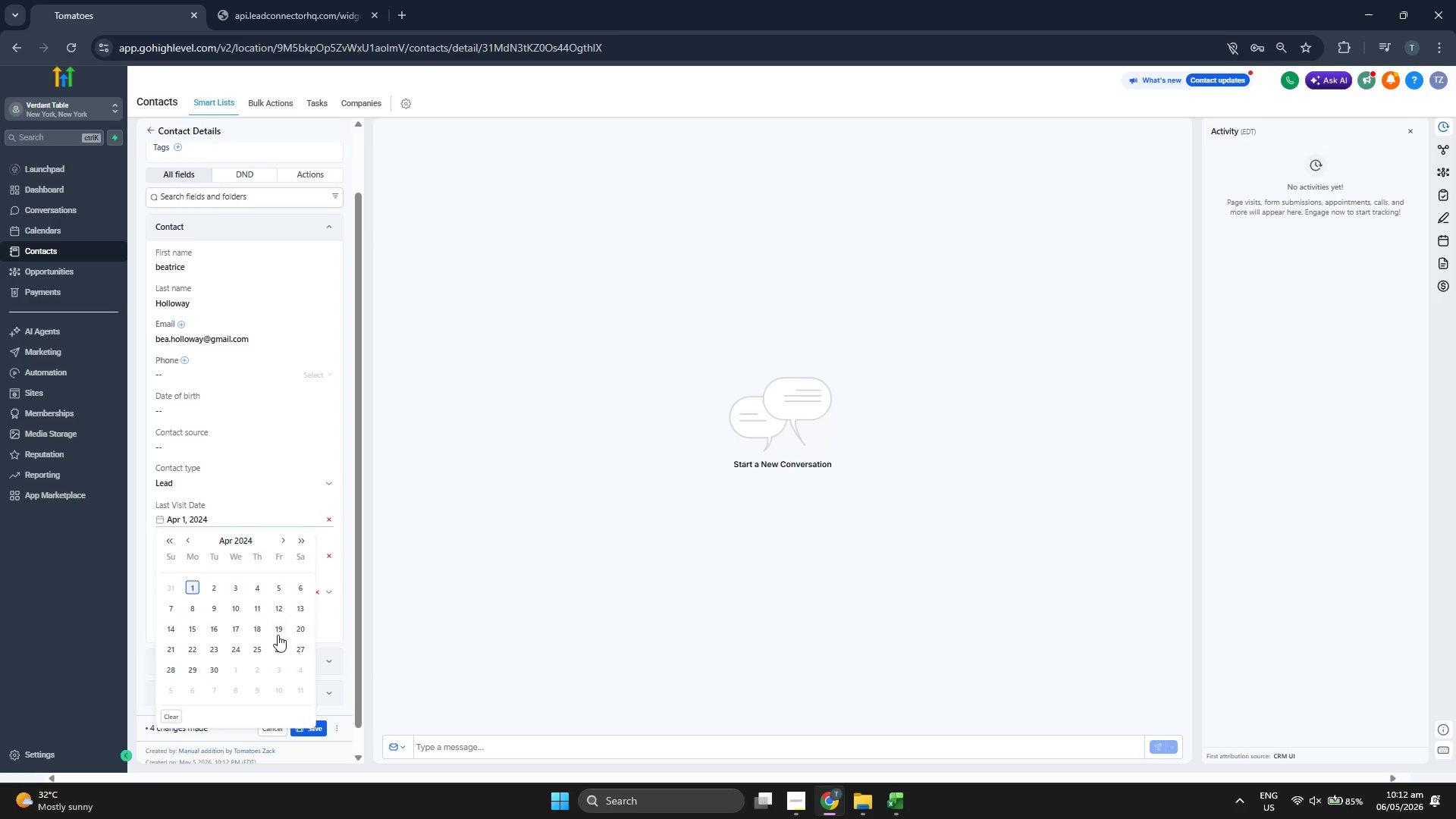 
left_click([249, 628])
 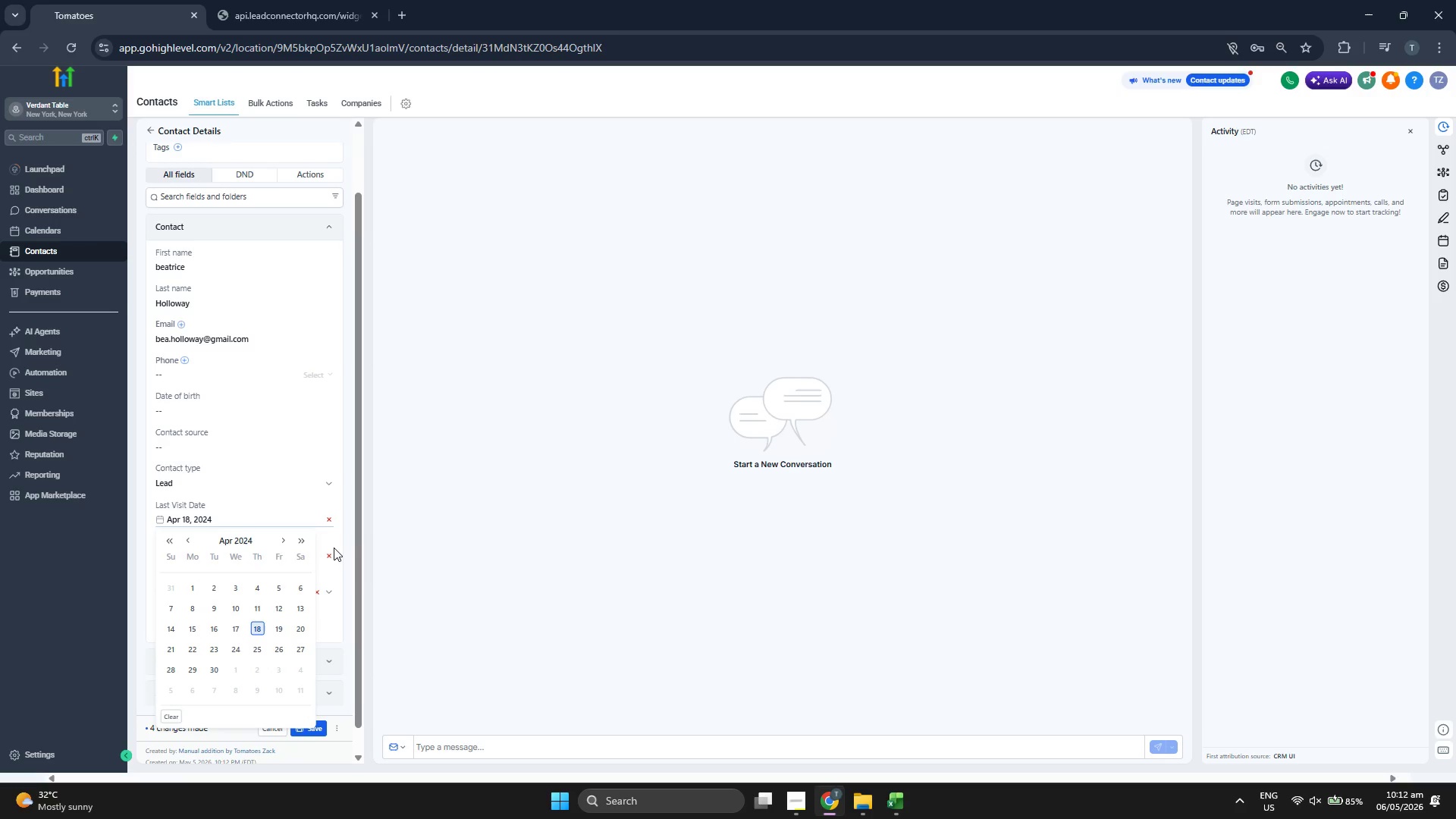 
left_click([339, 545])
 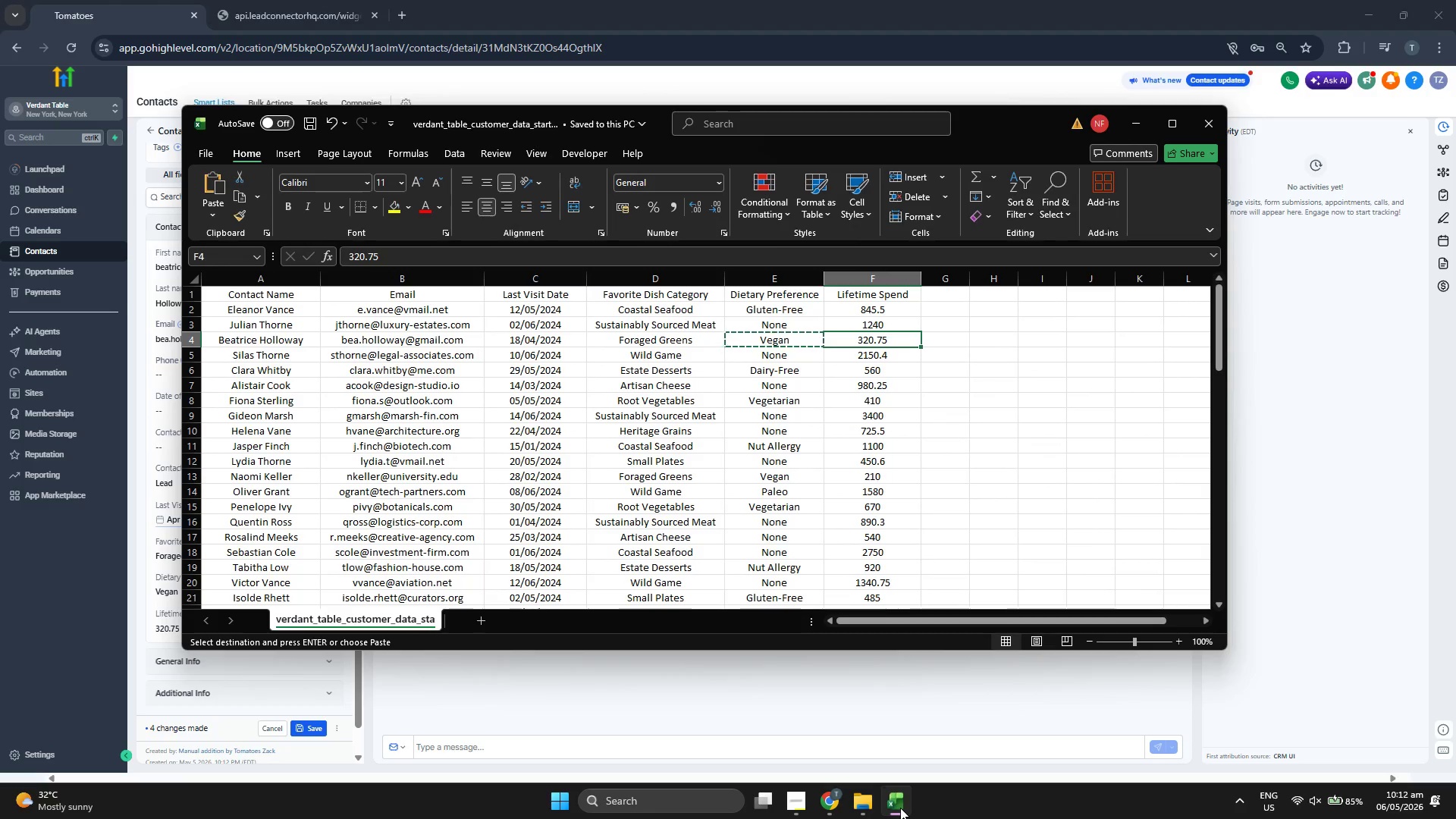 
left_click([900, 808])
 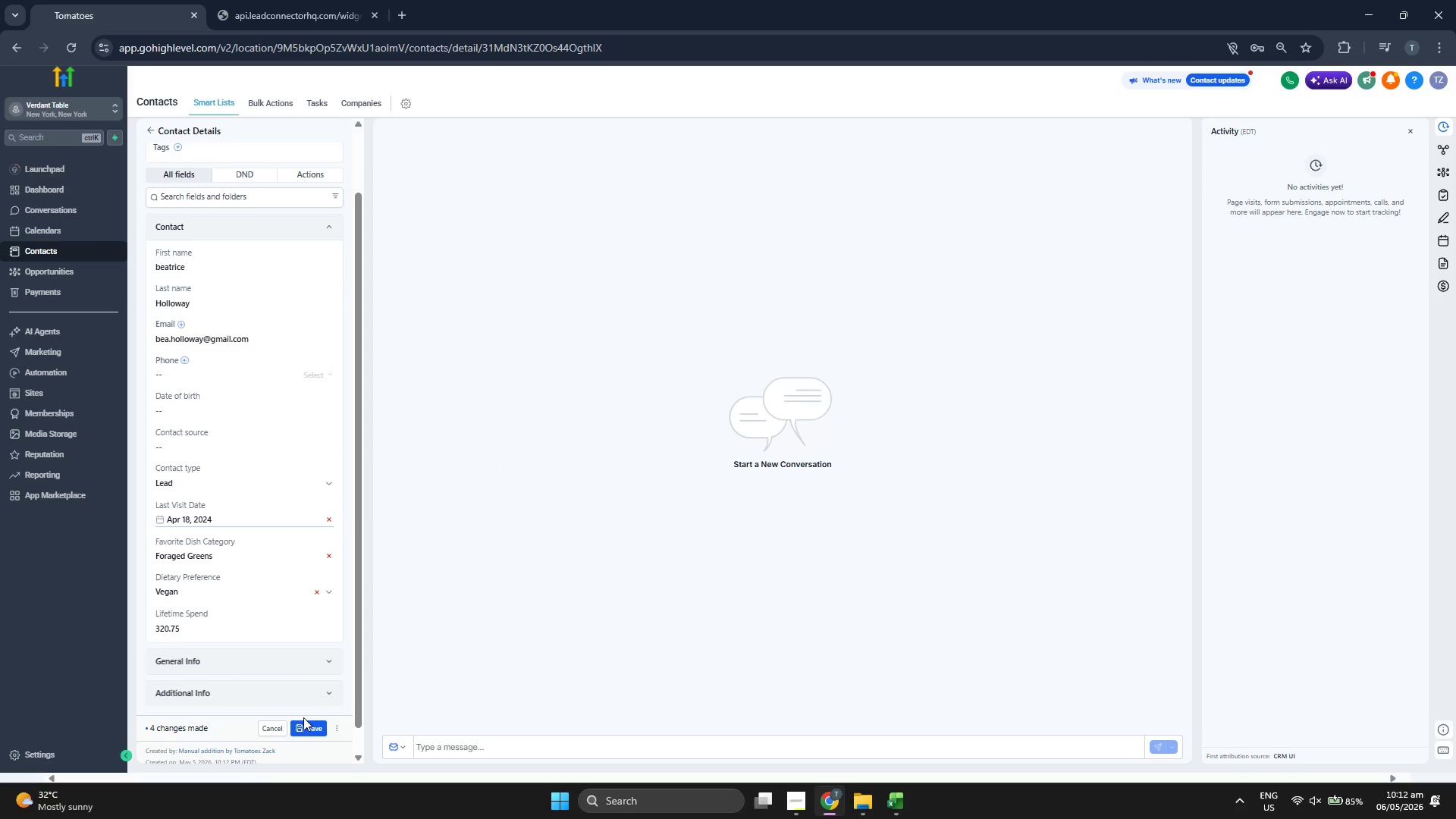 
double_click([307, 726])
 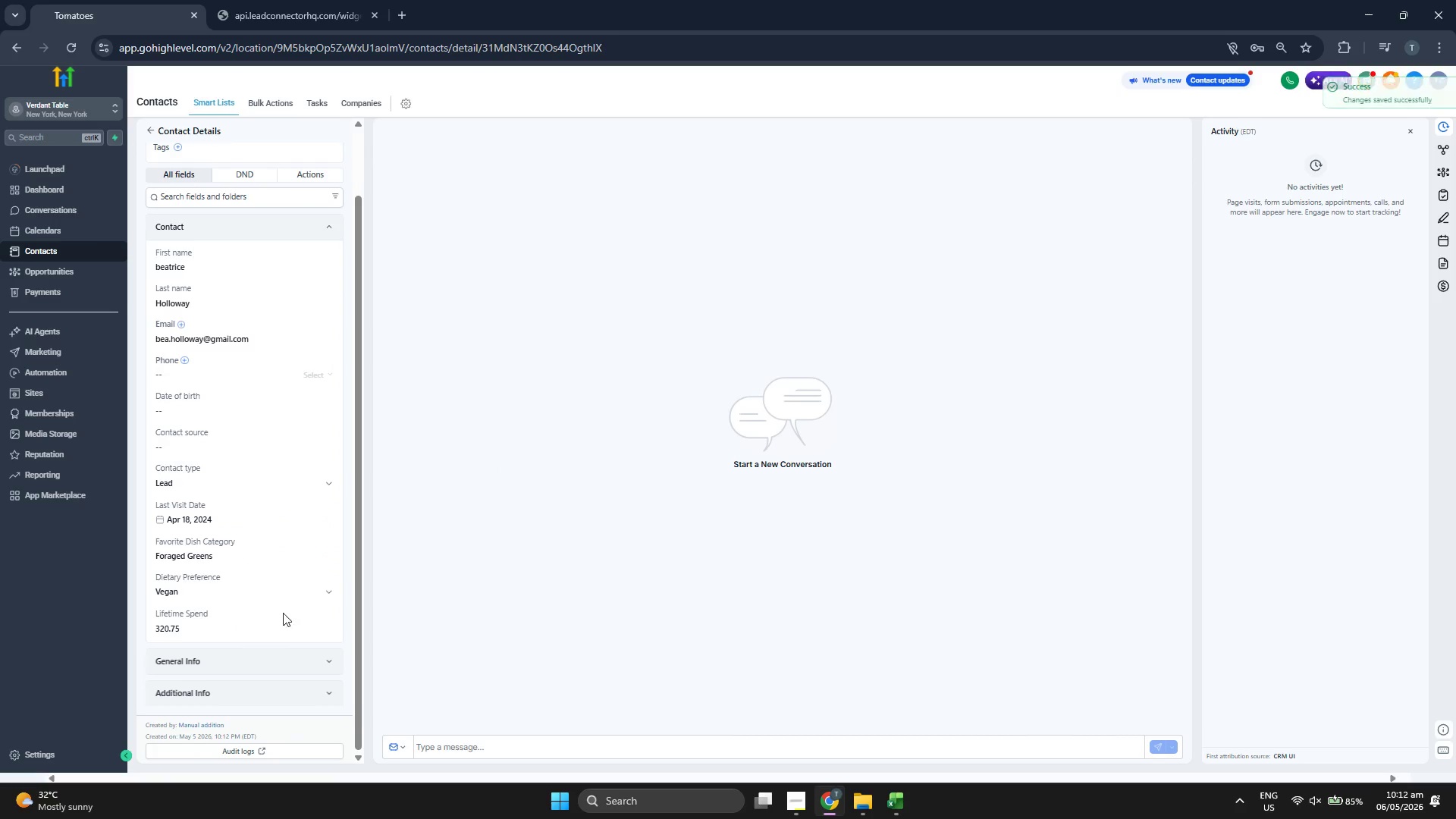 
scroll: coordinate [258, 555], scroll_direction: up, amount: 1.0
 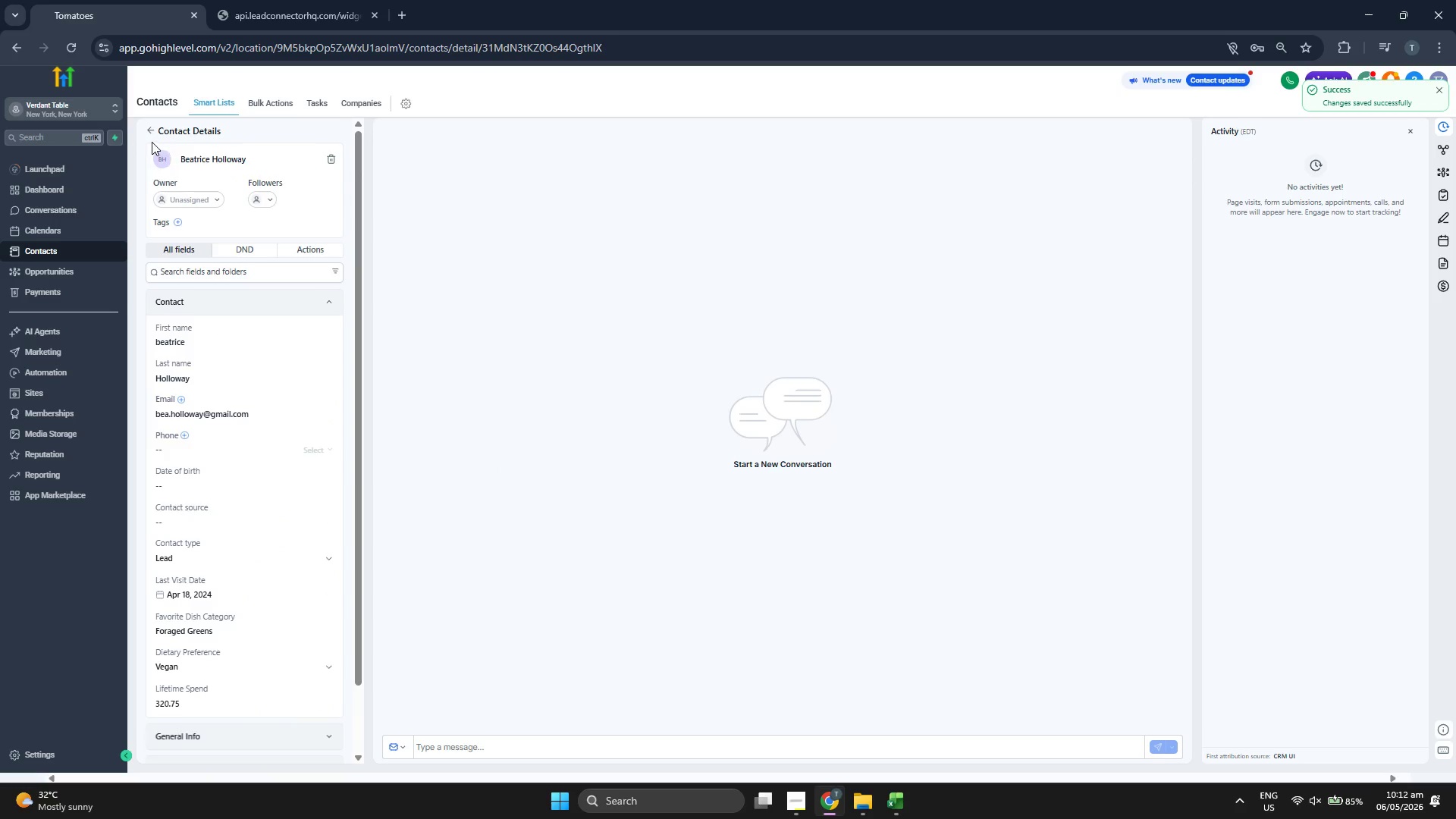 
left_click([149, 132])
 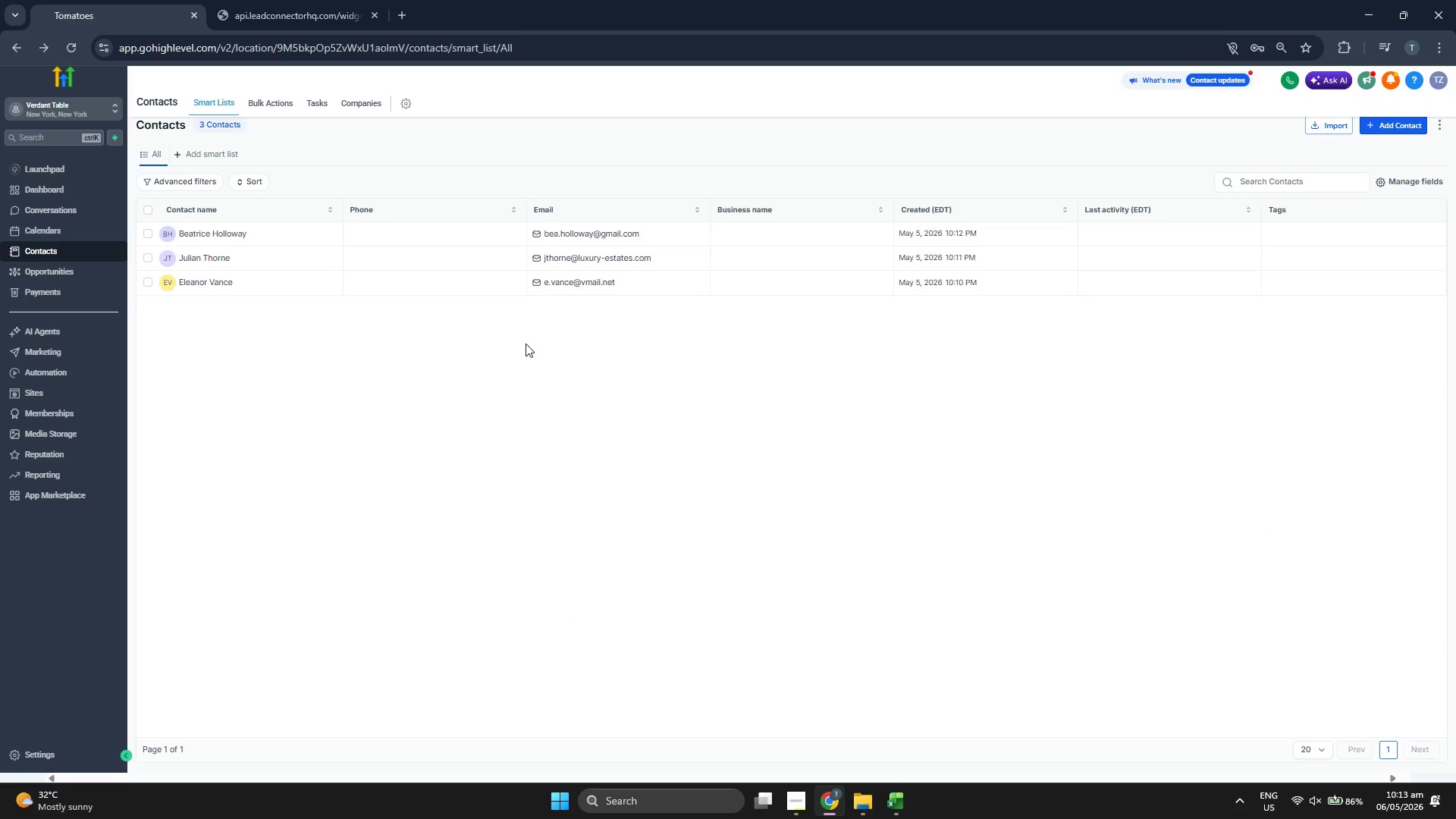 
wait(7.56)
 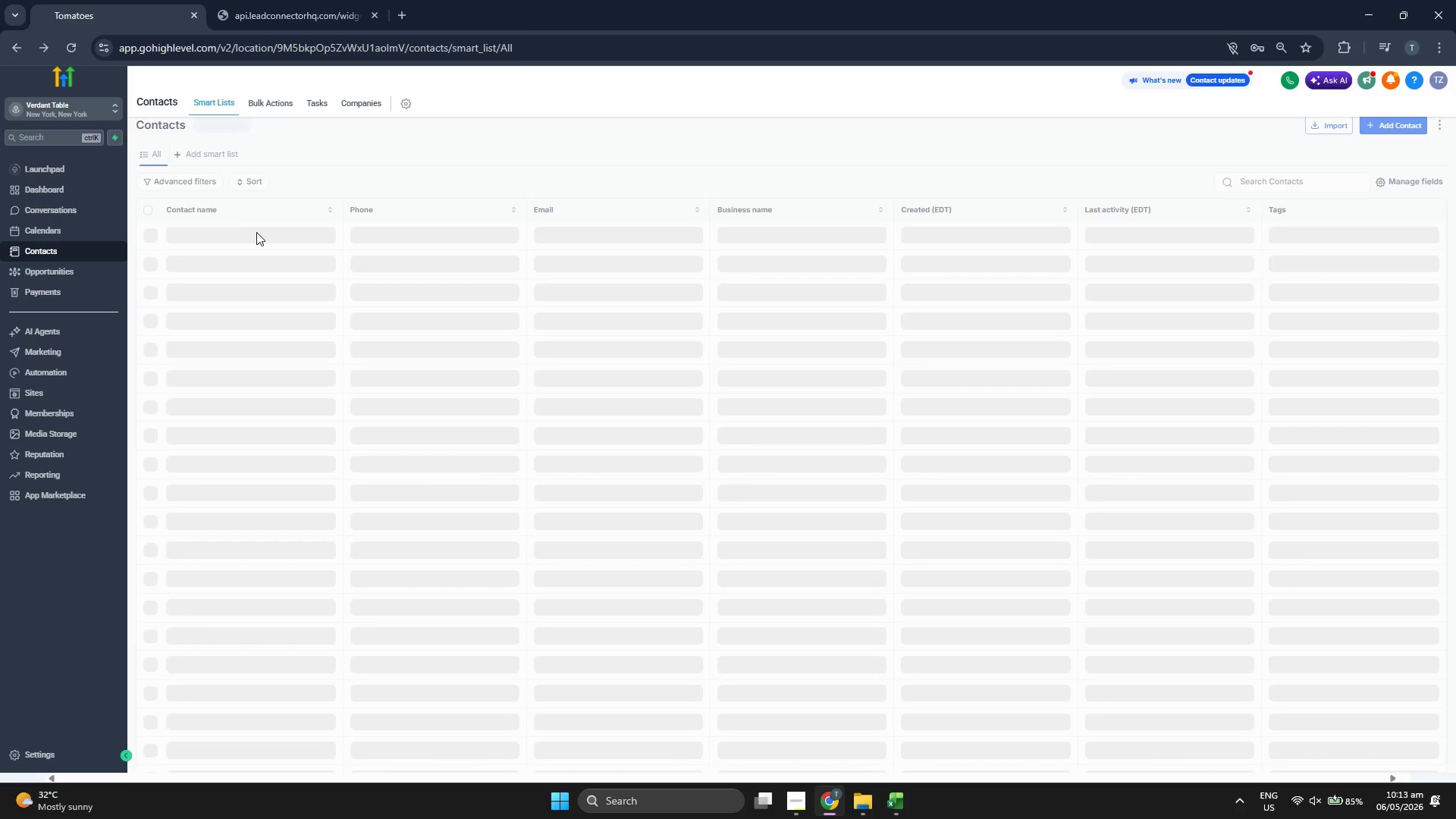 
left_click([1401, 128])
 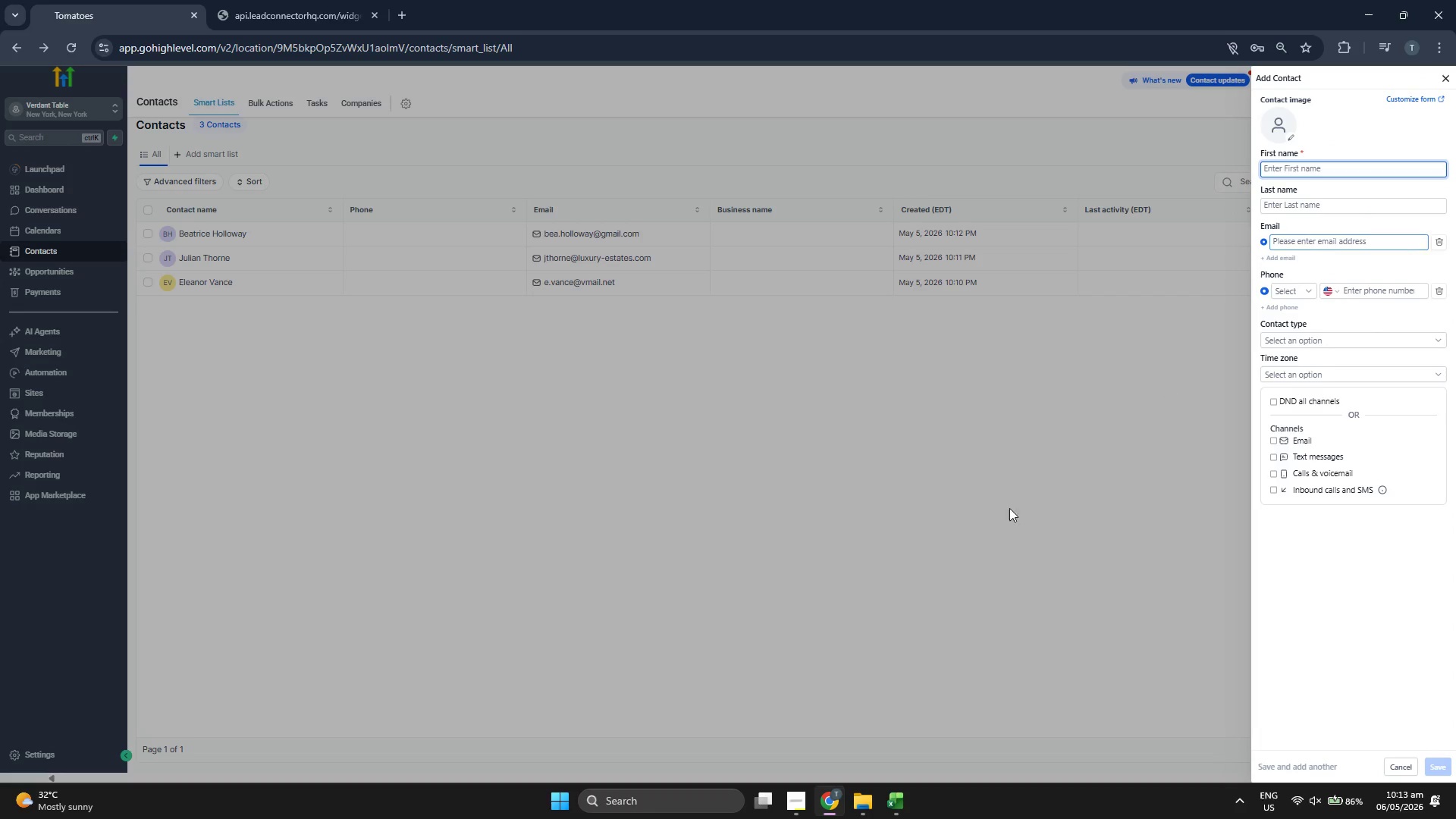 
left_click([901, 814])
 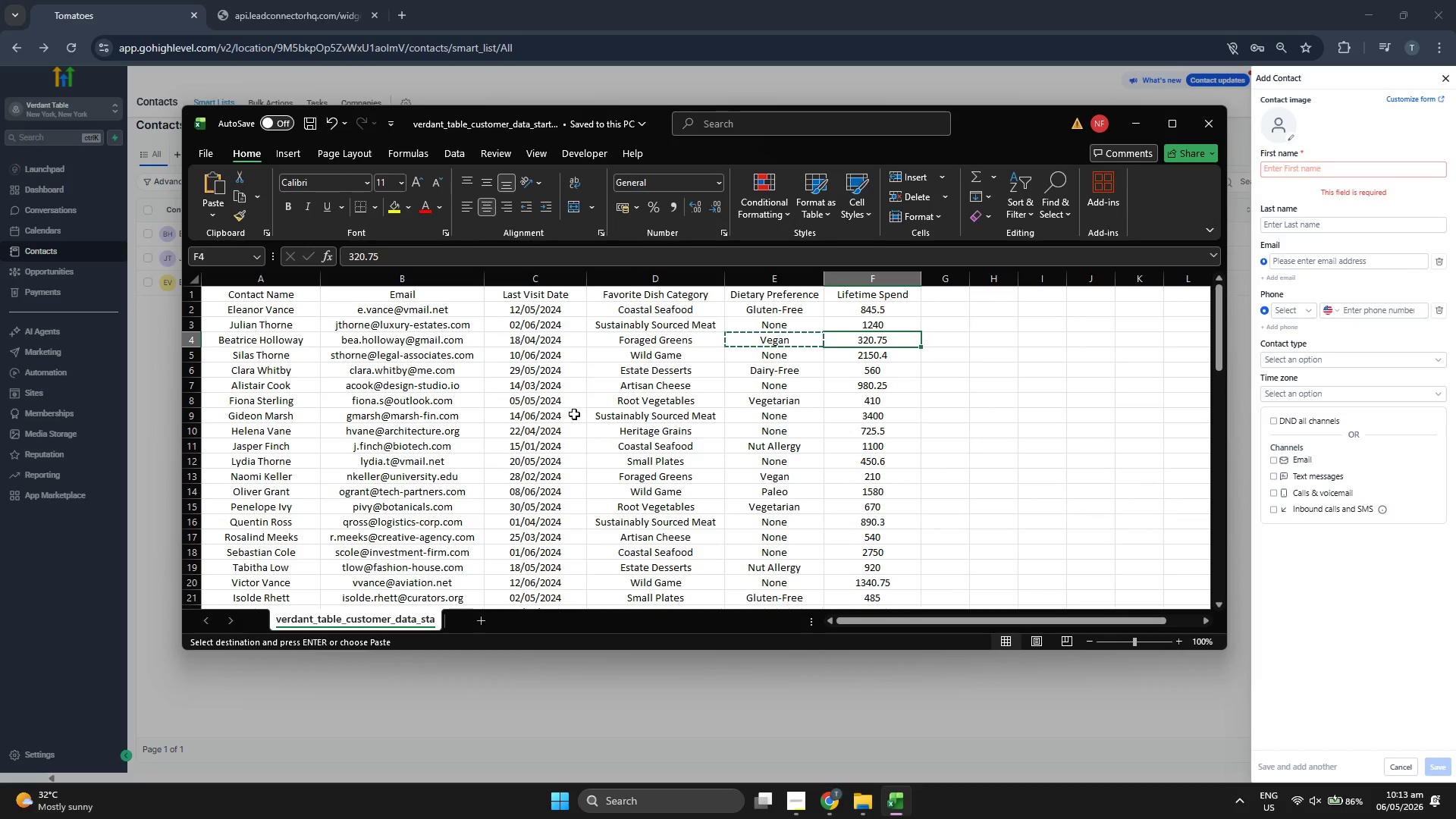 
key(ArrowDown)
 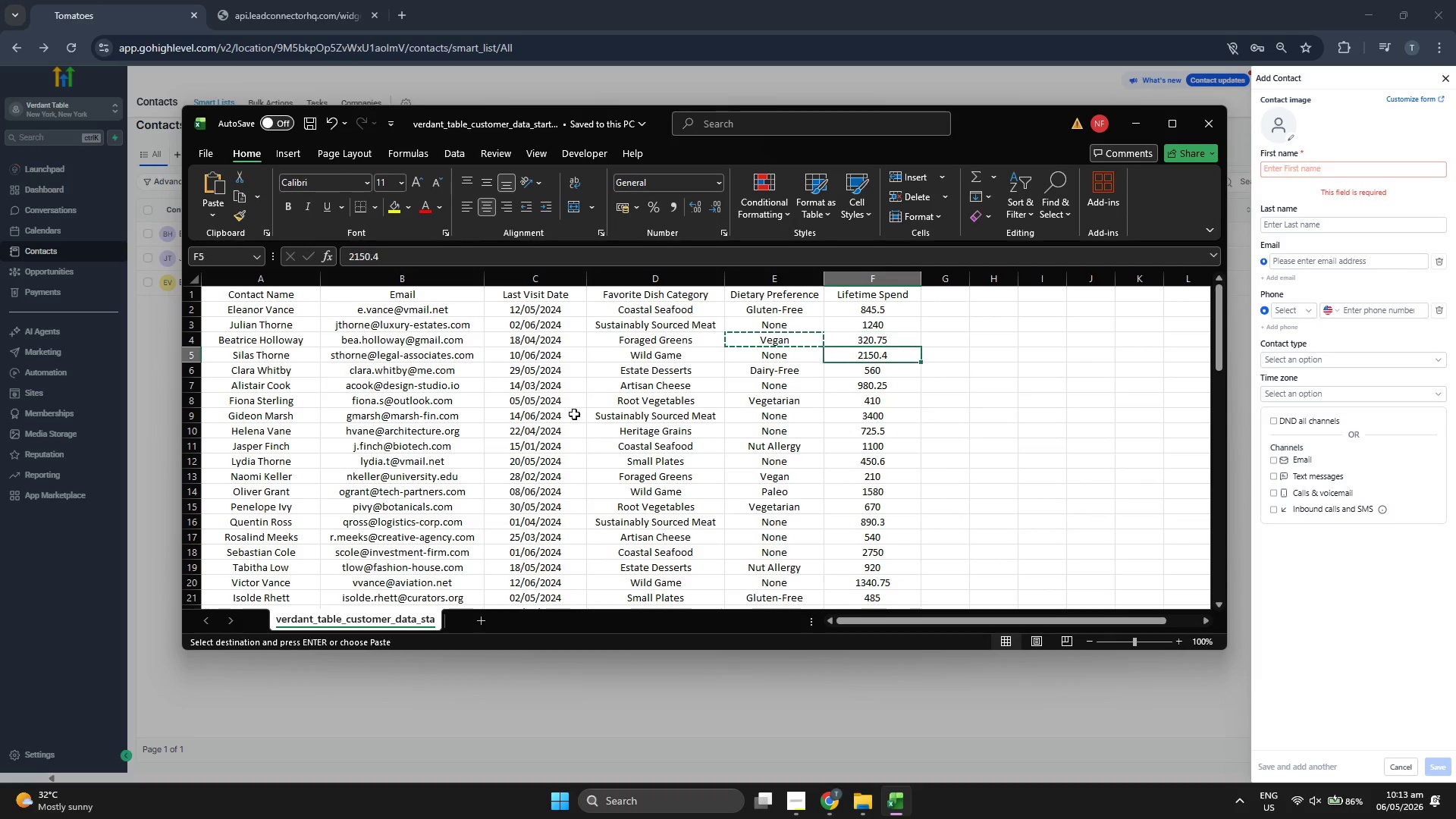 
key(ArrowLeft)
 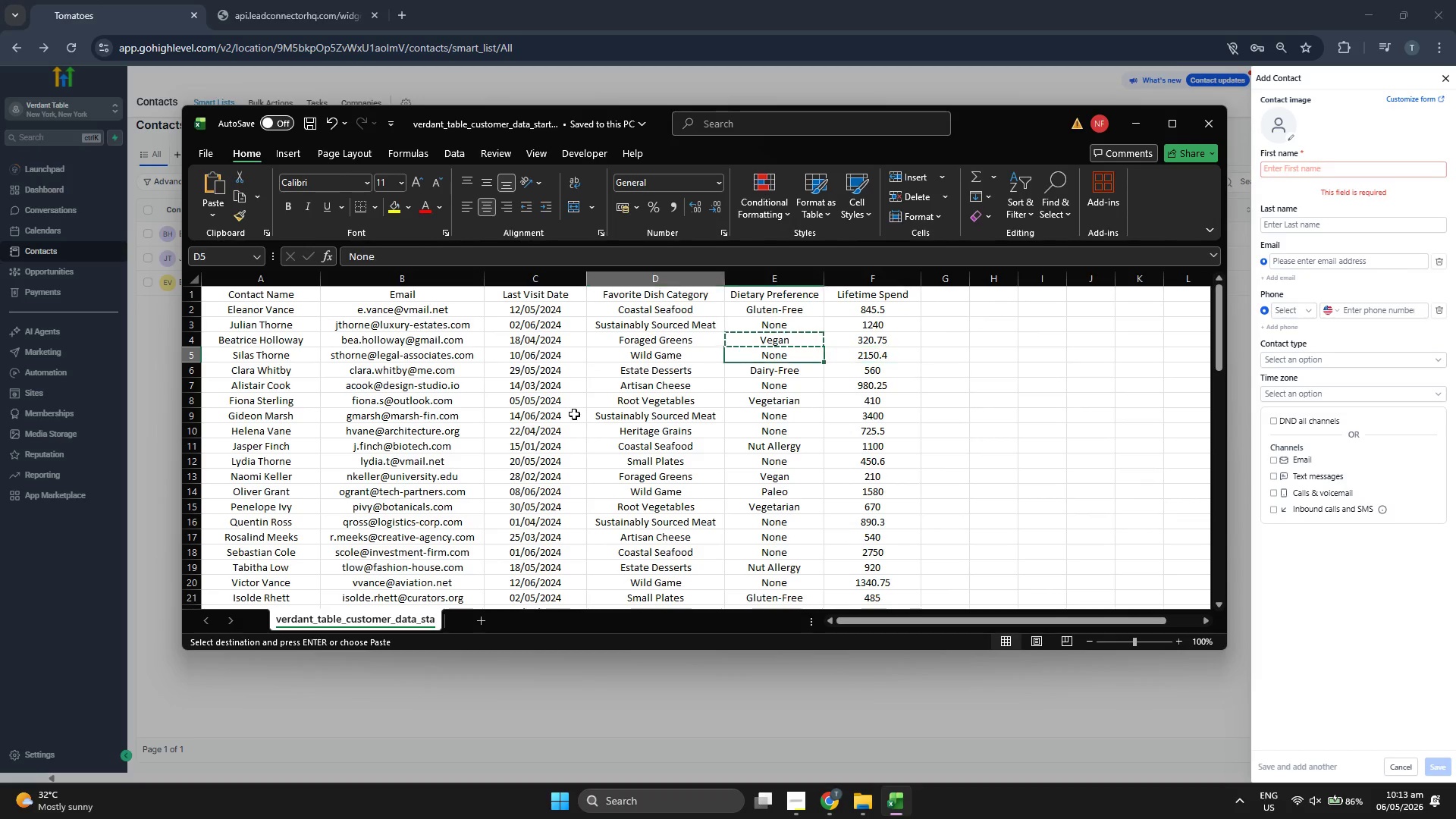 
key(ArrowLeft)
 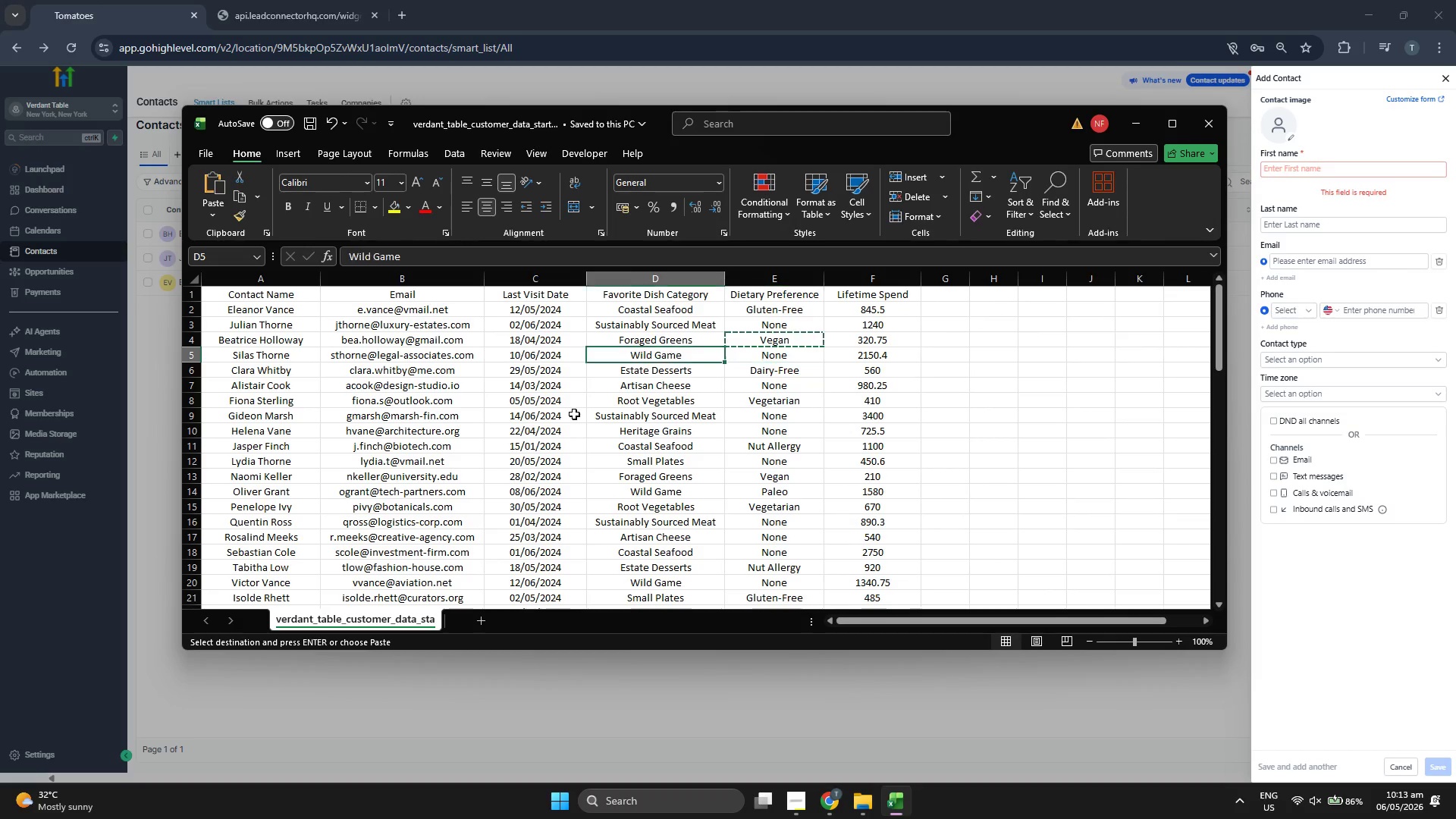 
key(ArrowLeft)
 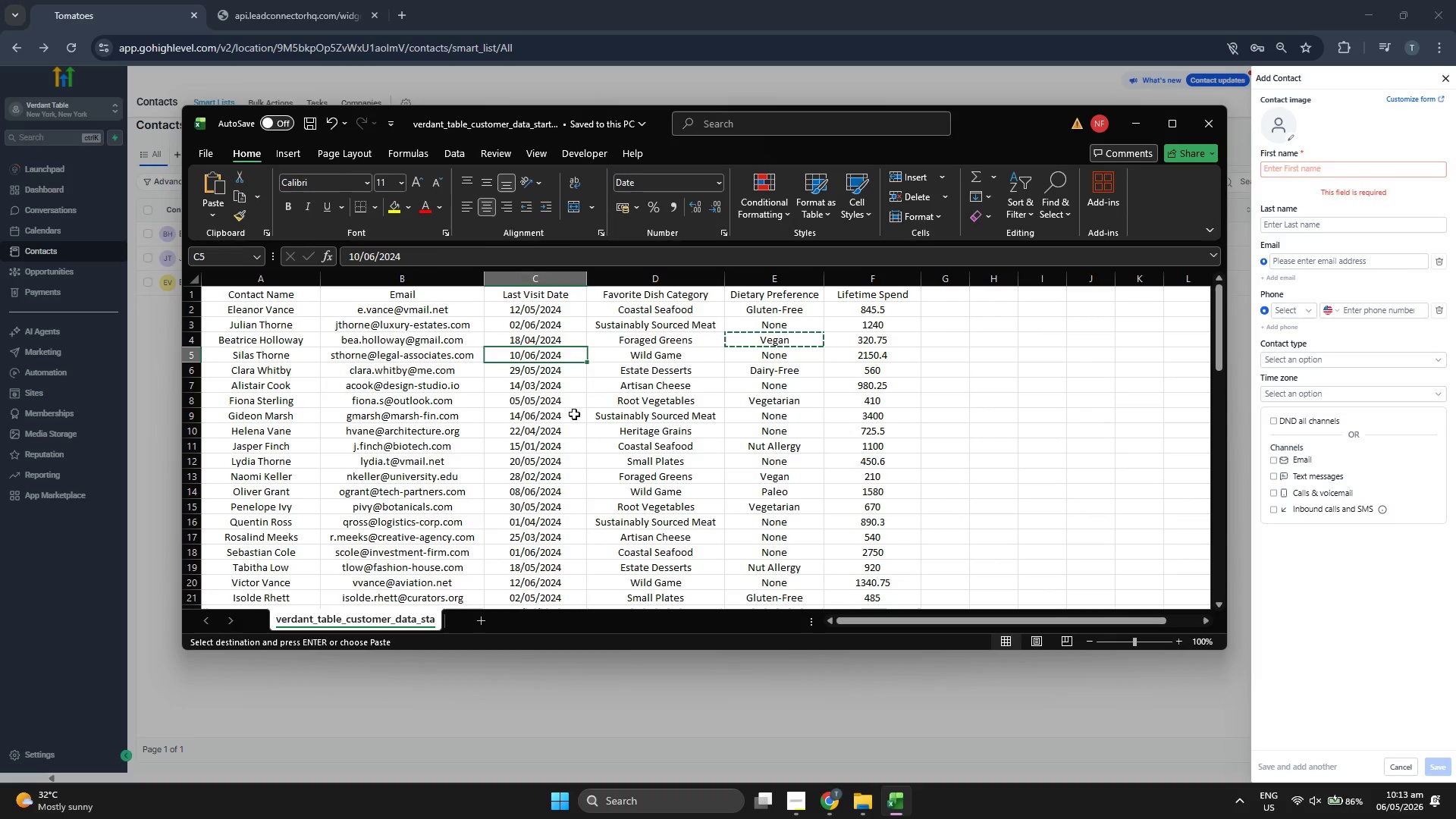 
key(ArrowLeft)
 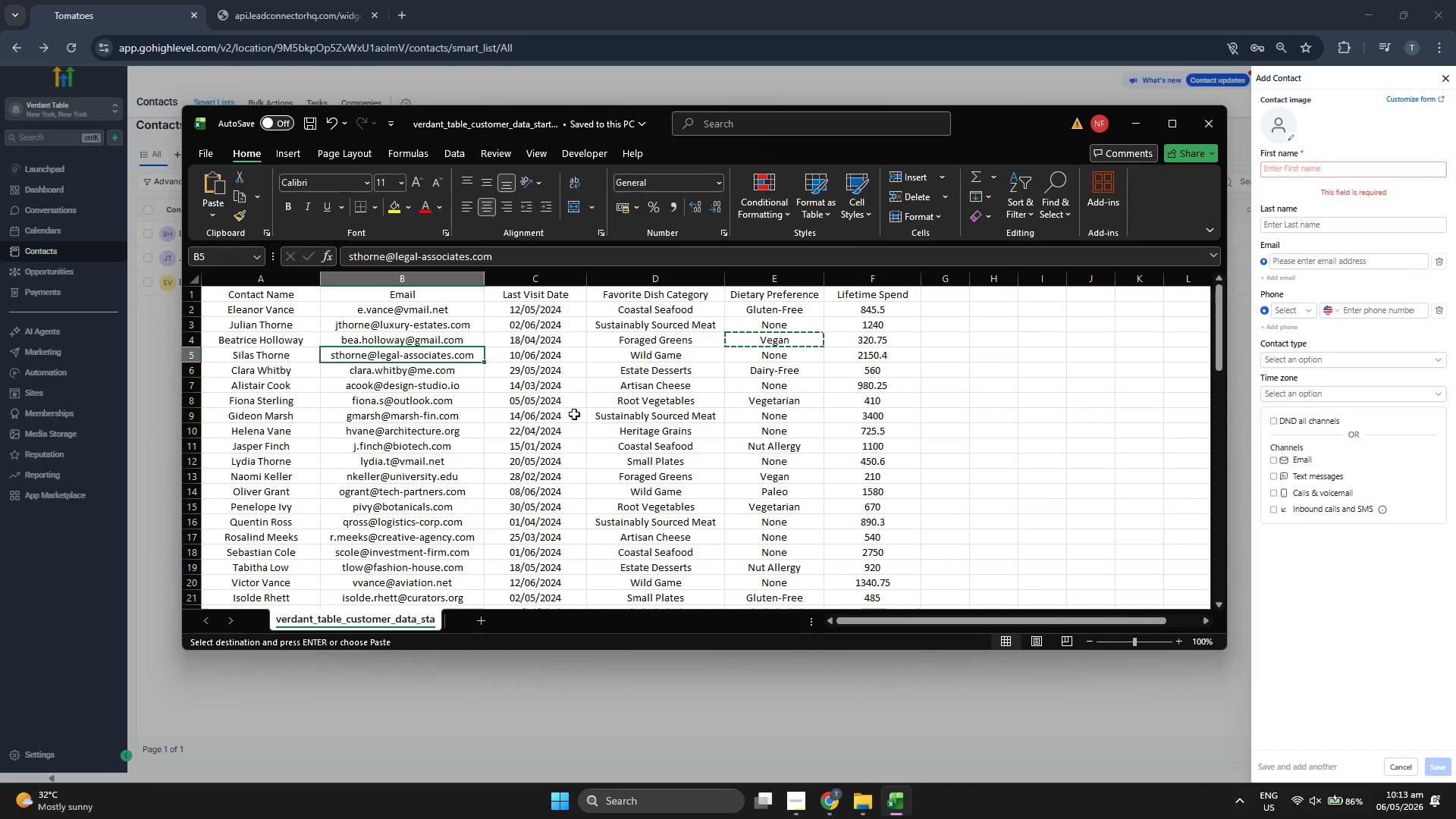 
key(Control+C)
 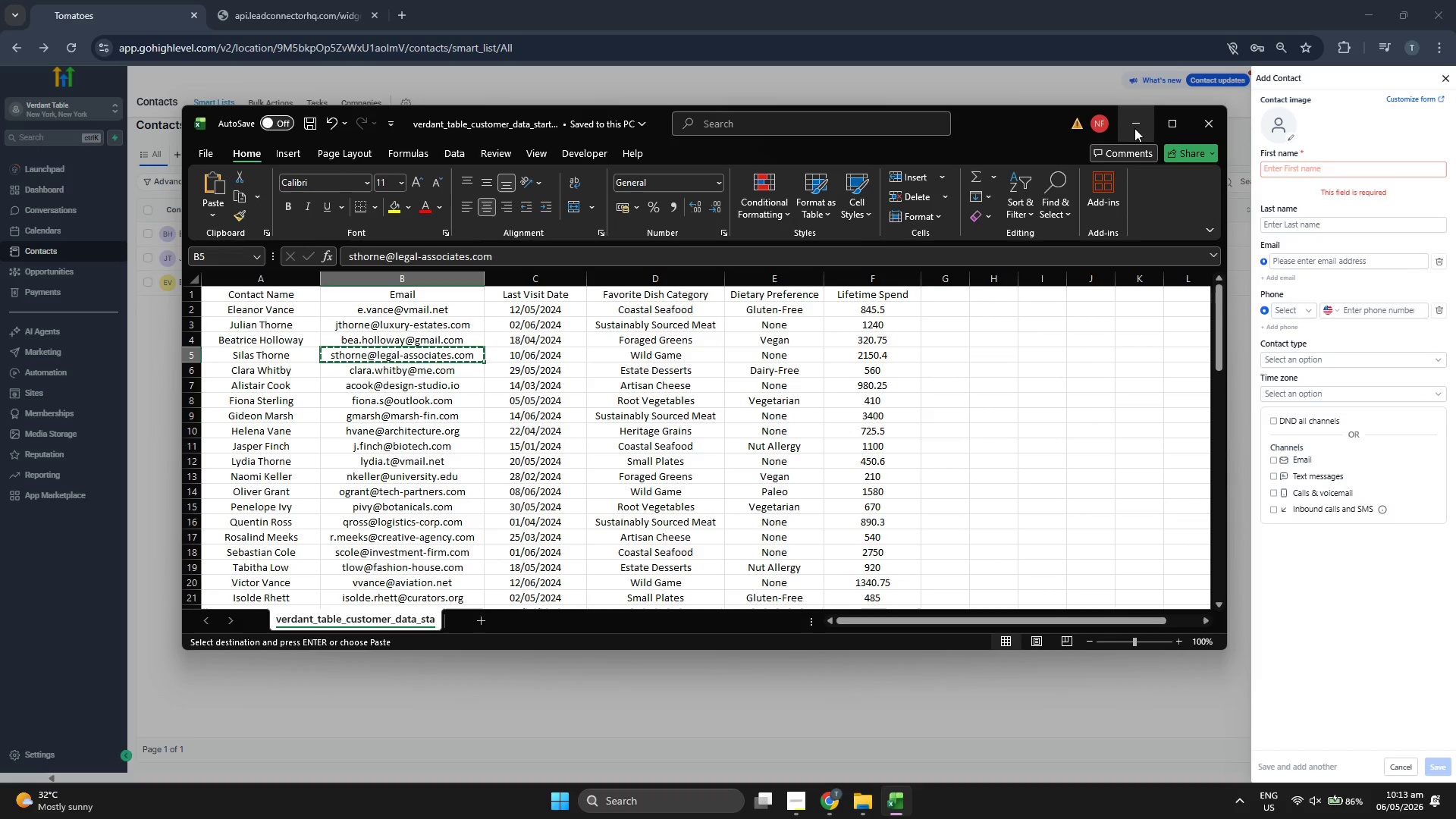 
left_click([1338, 262])
 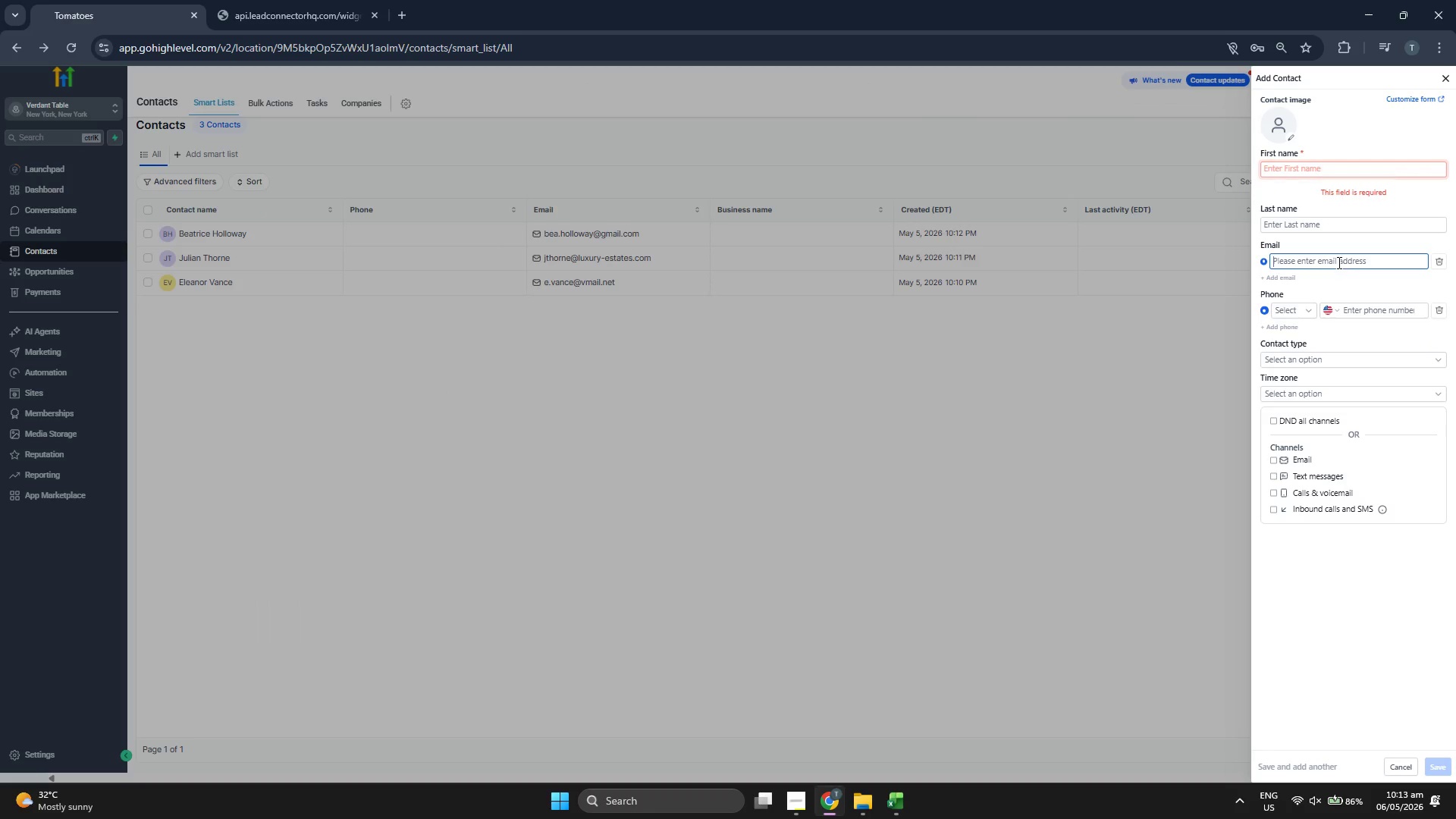 
key(Control+V)
 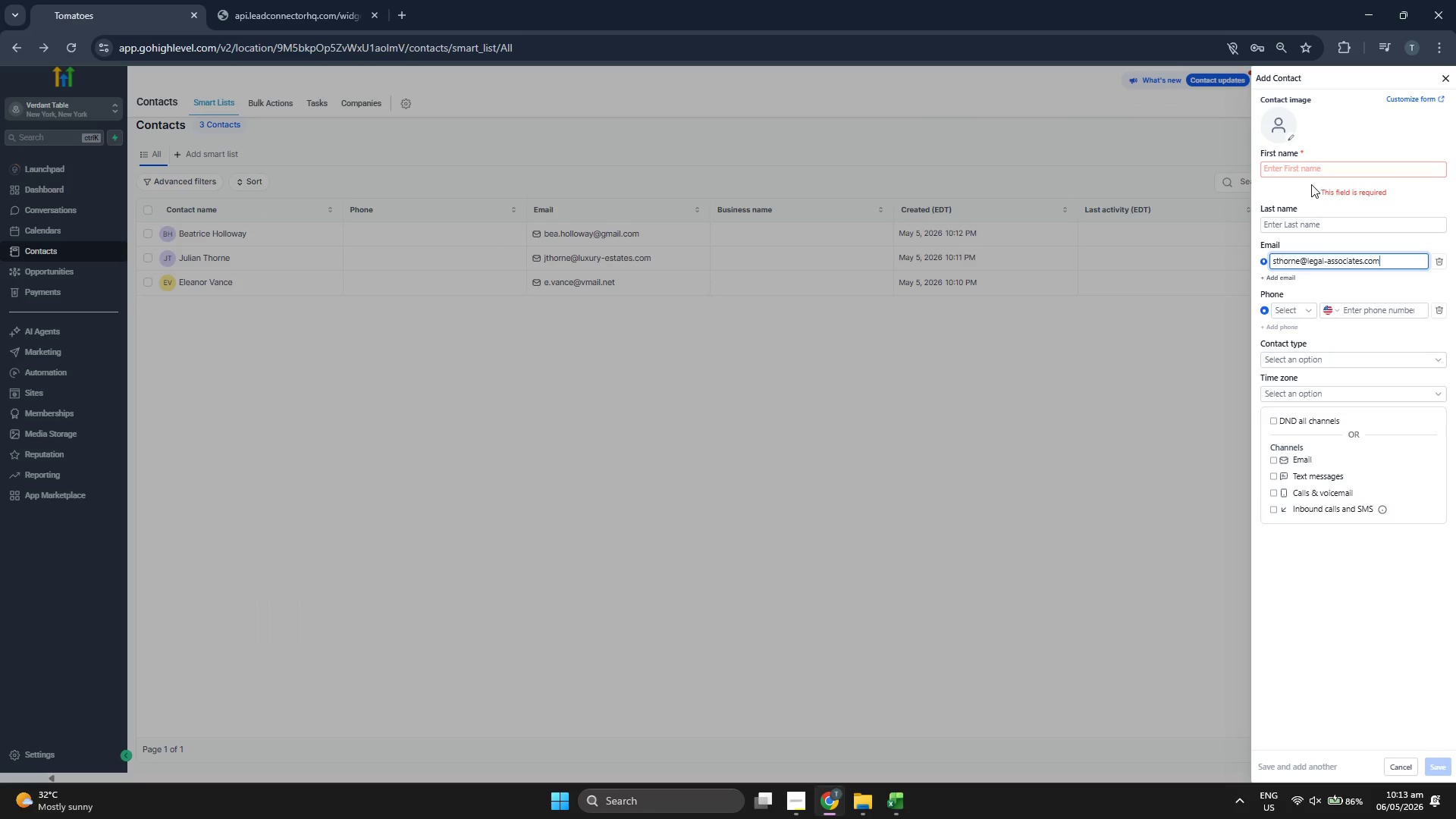 
left_click([1316, 171])
 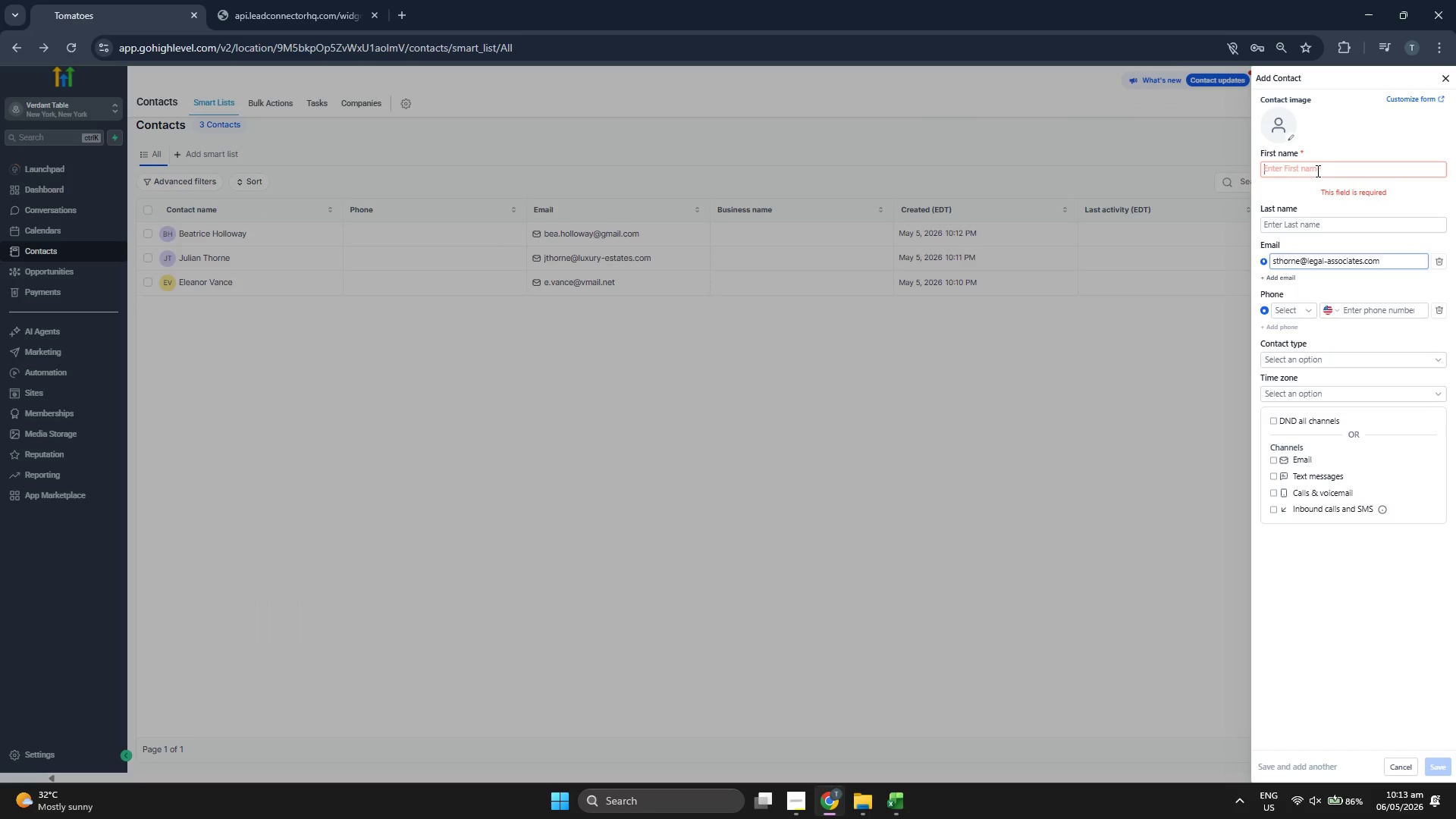 
type(Ss)
key(Backspace)
type(ilas)
 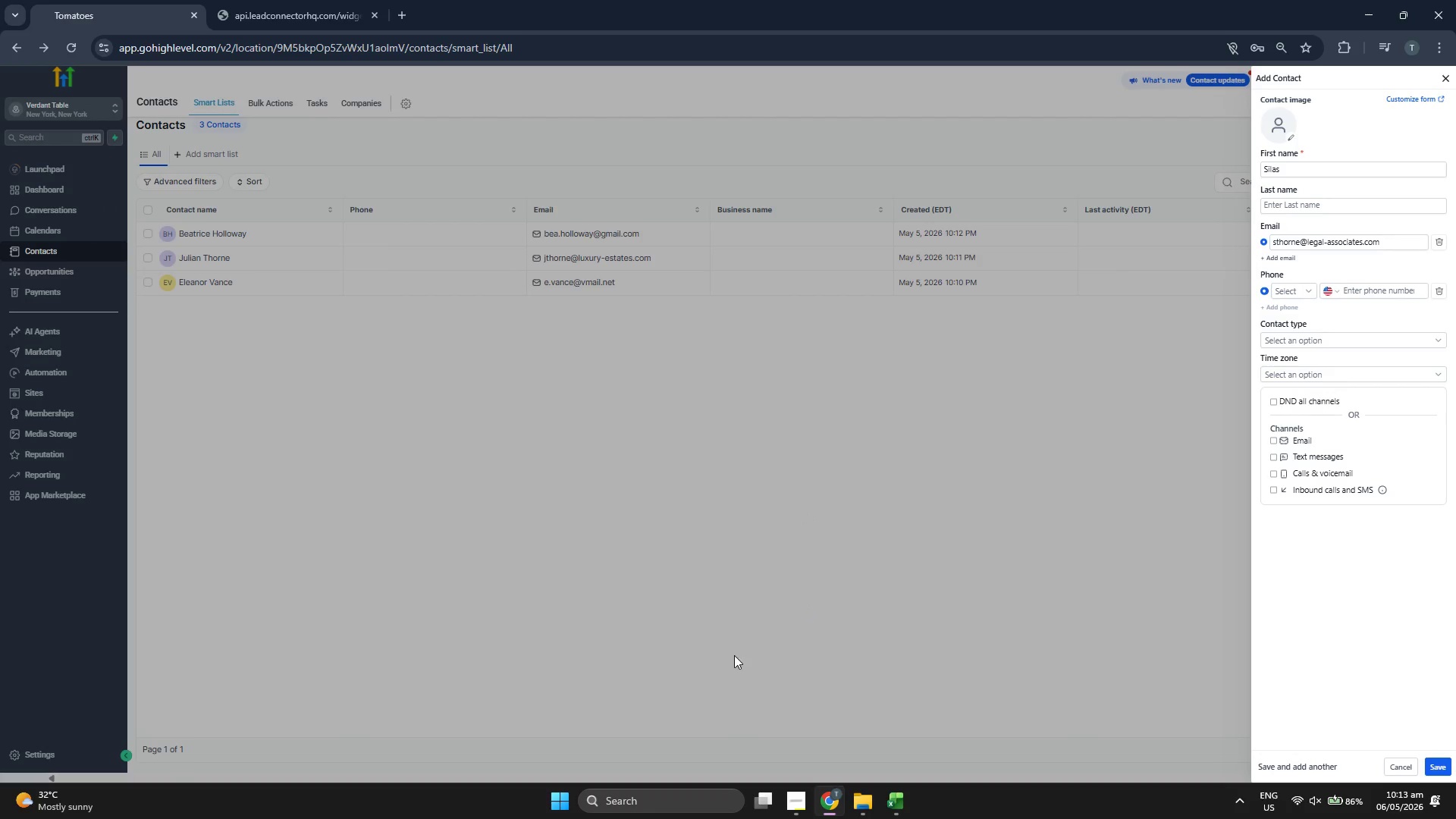 
wait(5.81)
 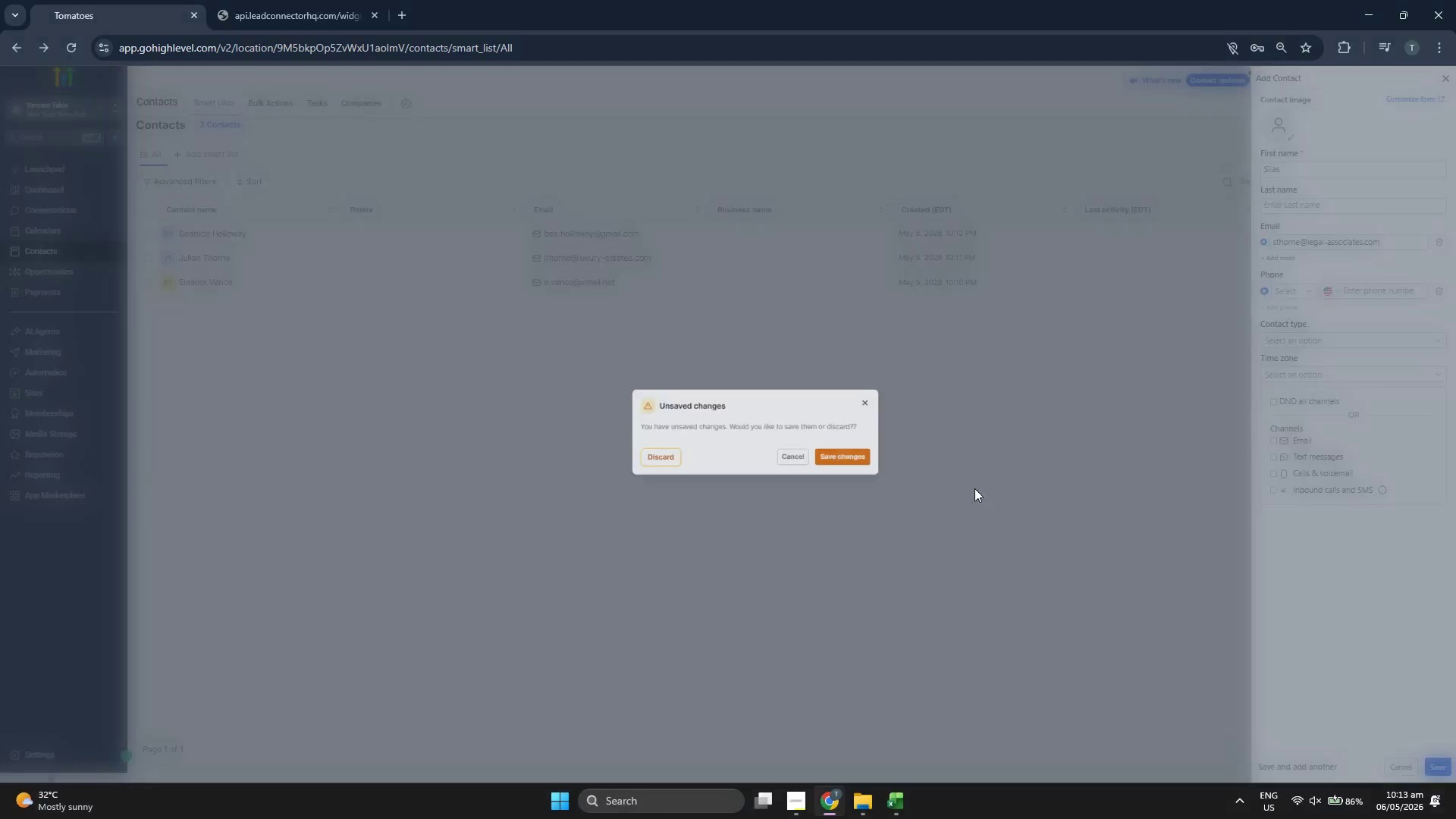 
left_click([803, 792])
 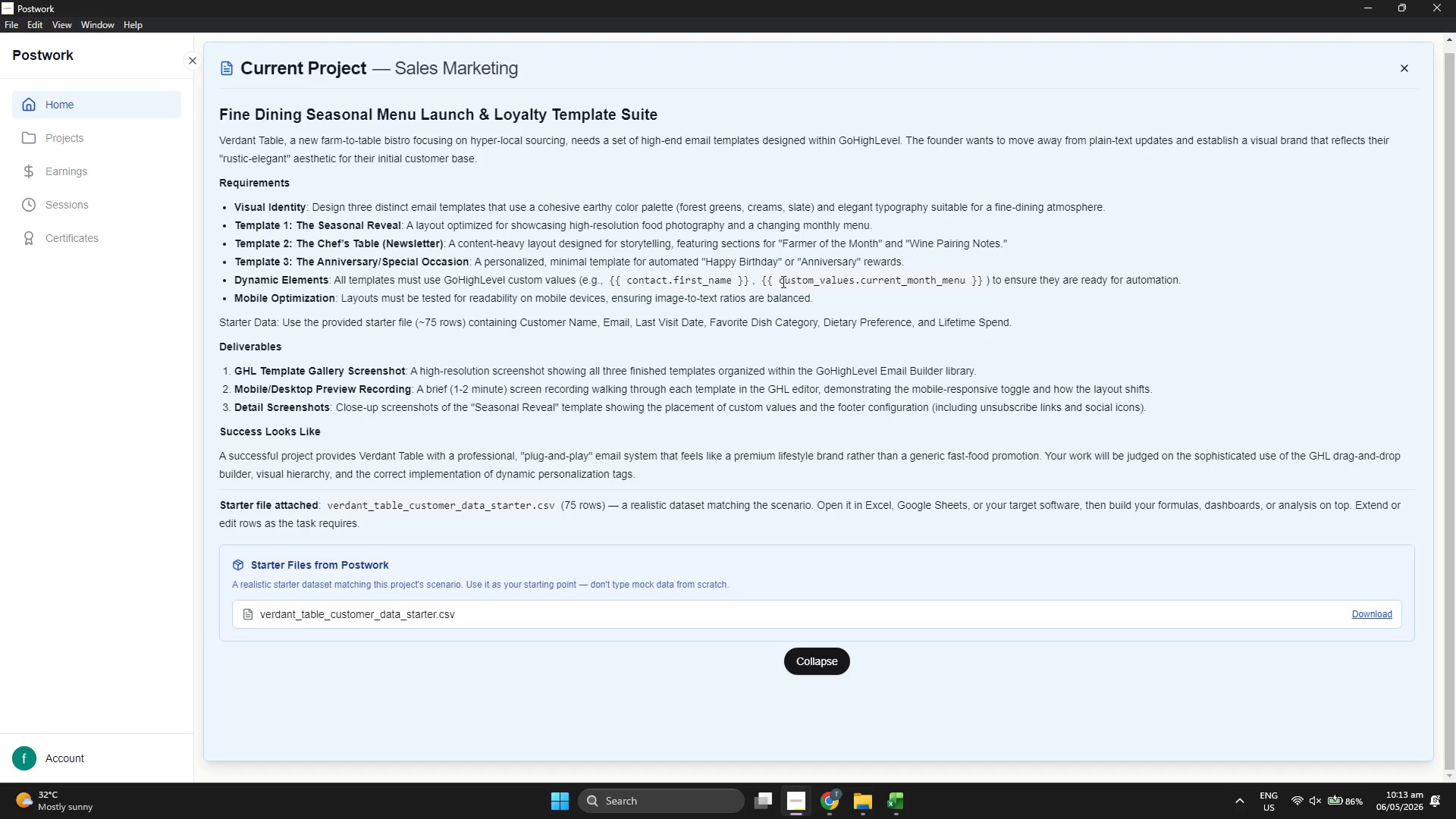 
double_click([785, 280])